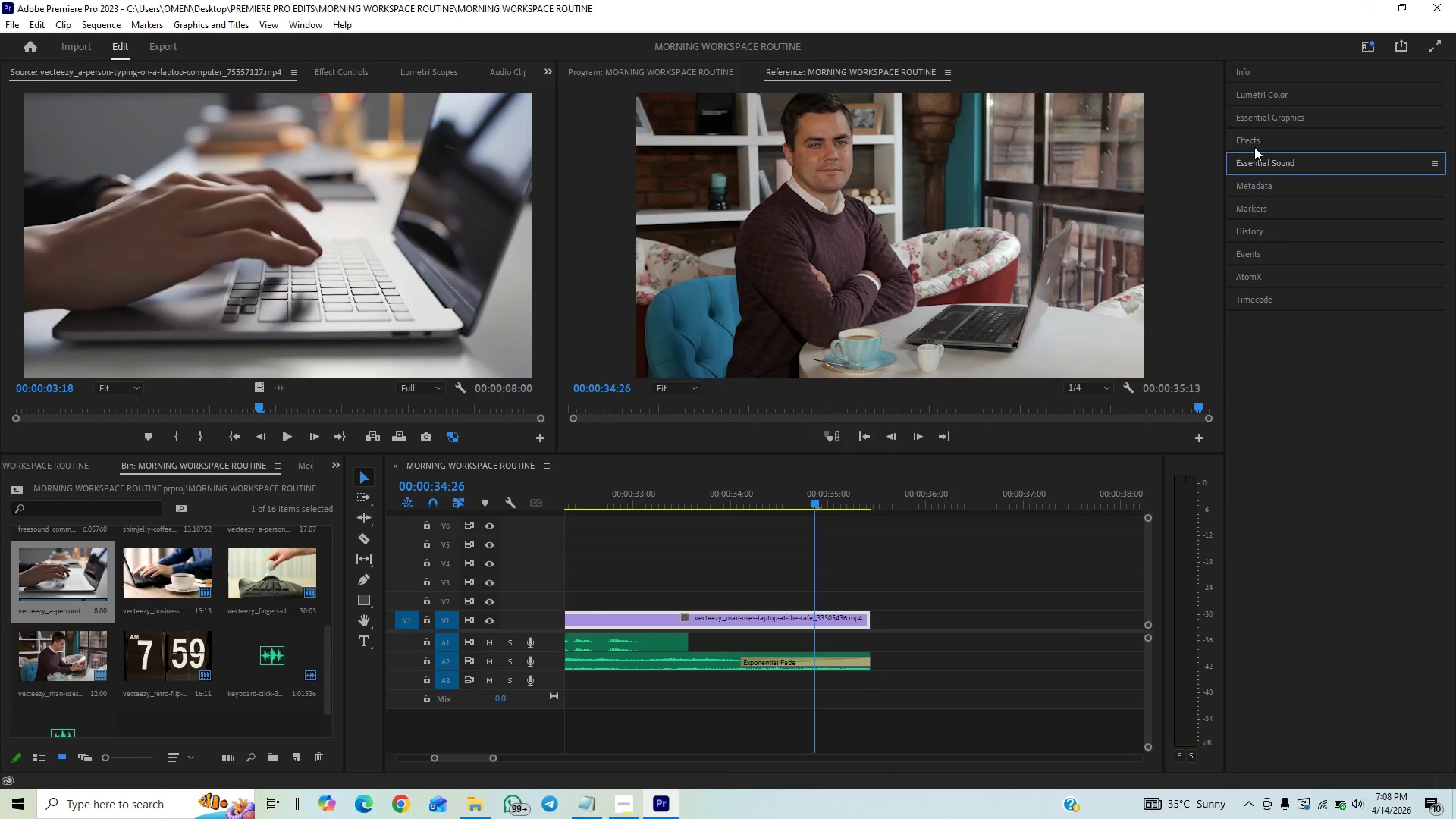 
left_click([1254, 147])
 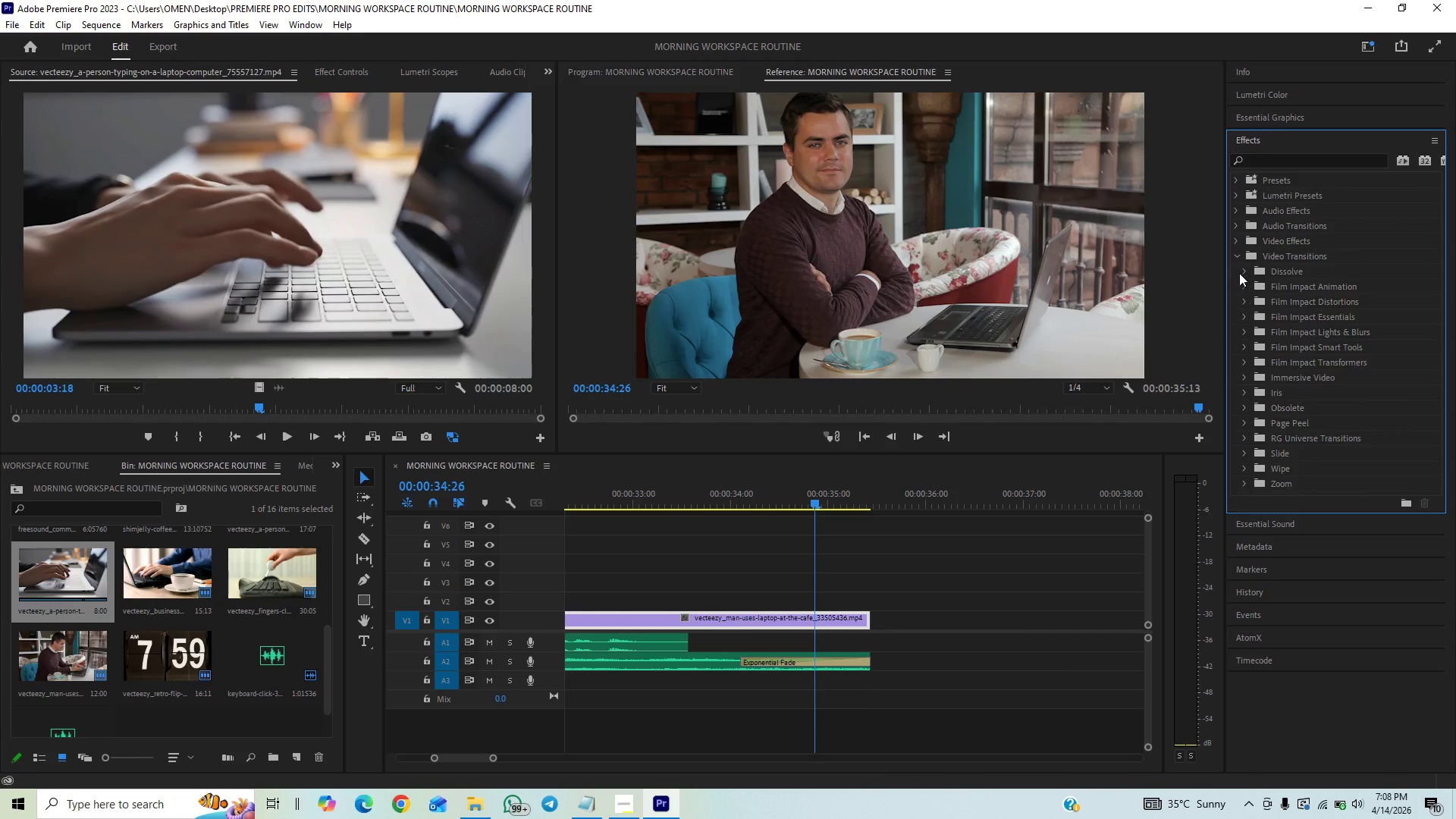 
left_click([1239, 273])
 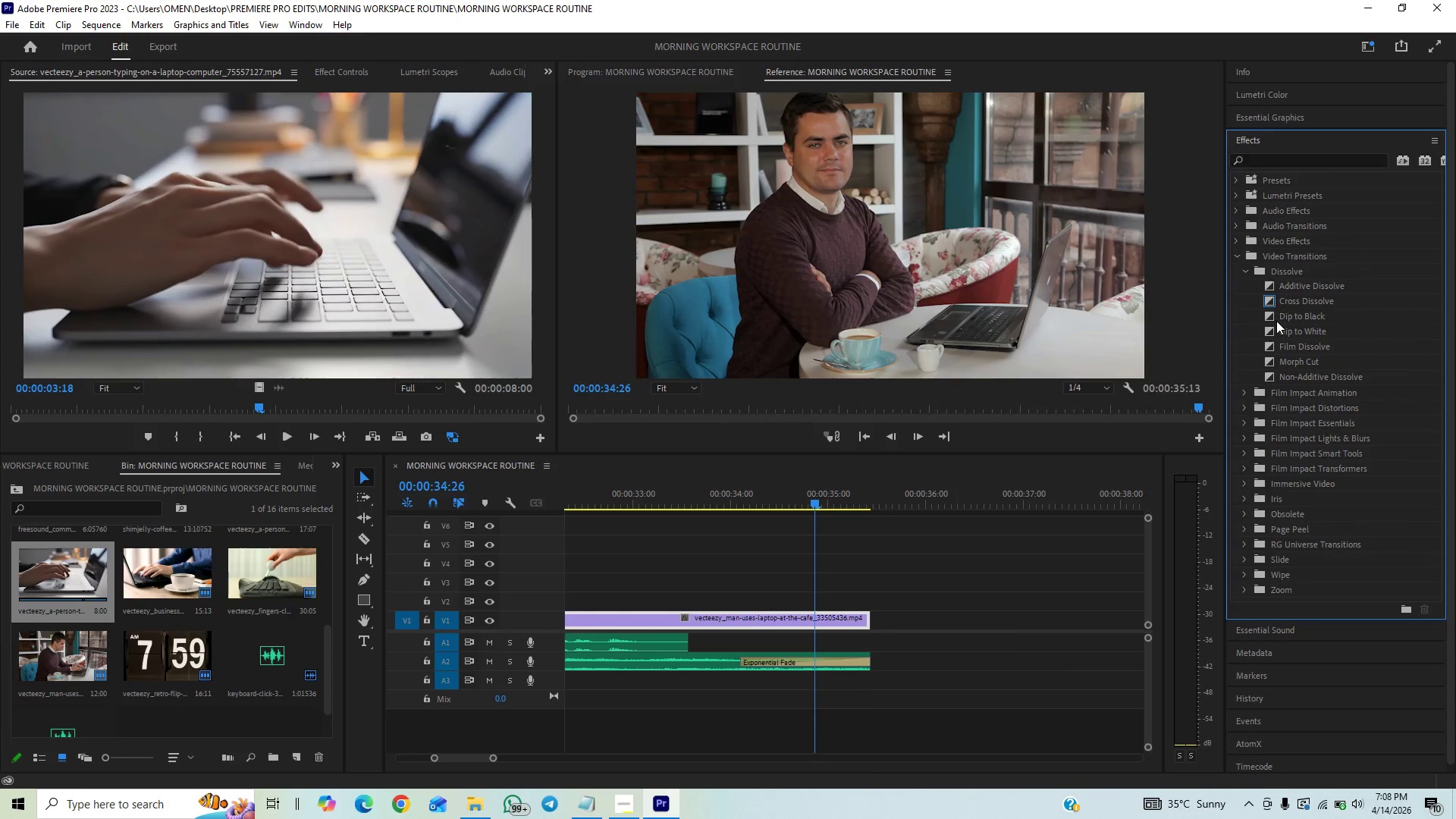 
left_click_drag(start_coordinate=[1276, 322], to_coordinate=[867, 616])
 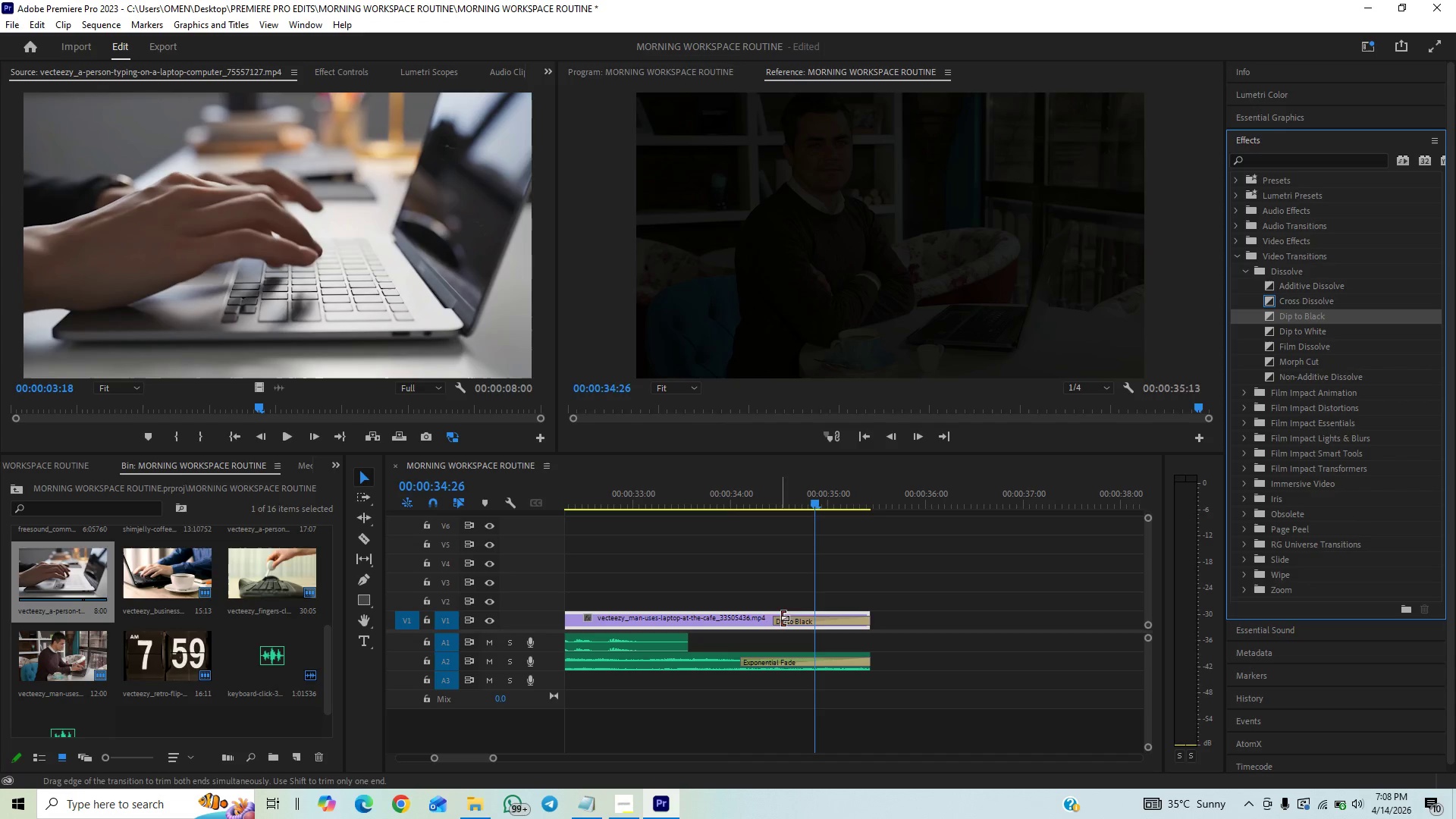 
left_click_drag(start_coordinate=[772, 620], to_coordinate=[767, 623])
 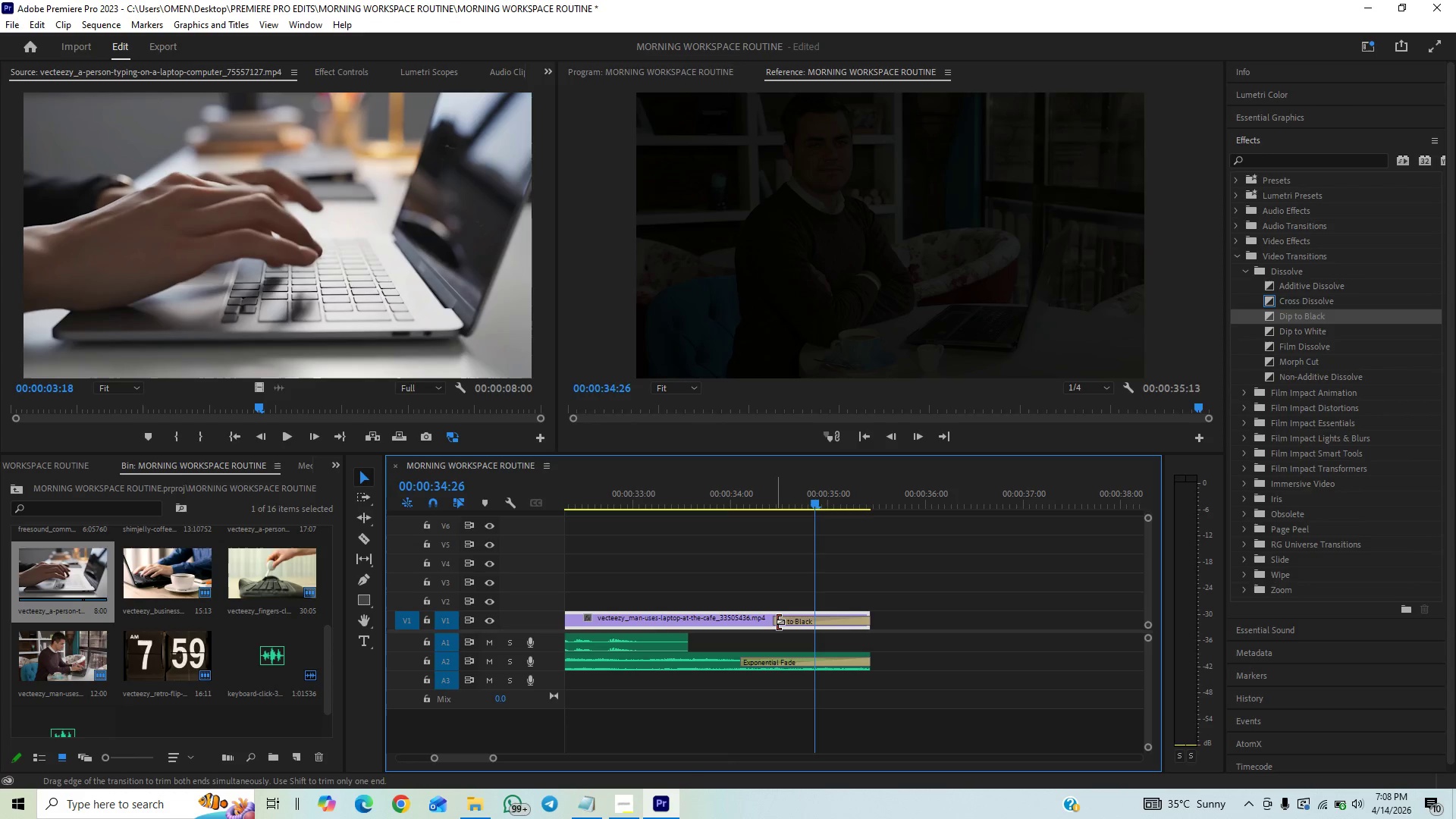 
left_click_drag(start_coordinate=[776, 622], to_coordinate=[742, 628])
 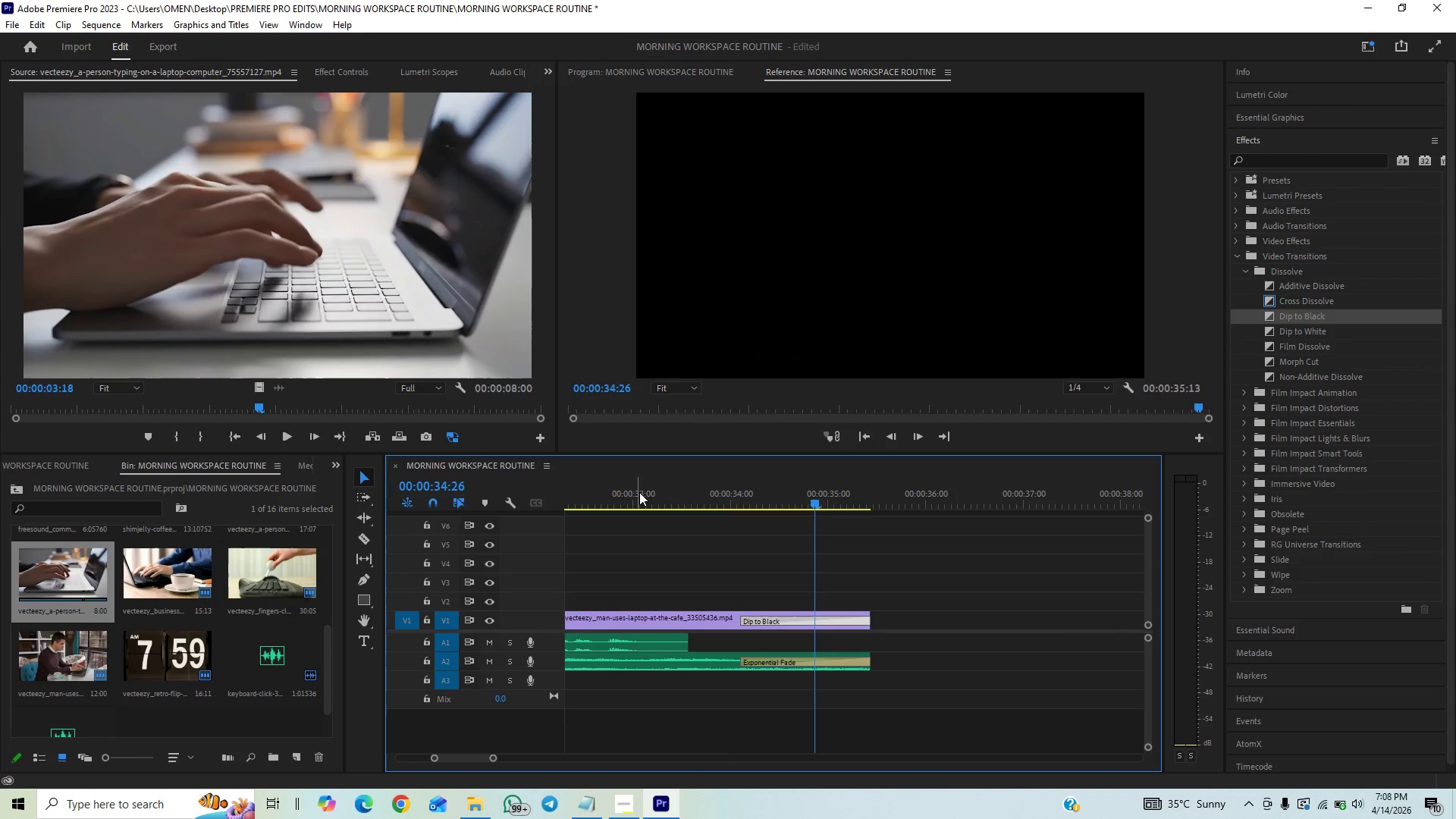 
left_click([639, 492])
 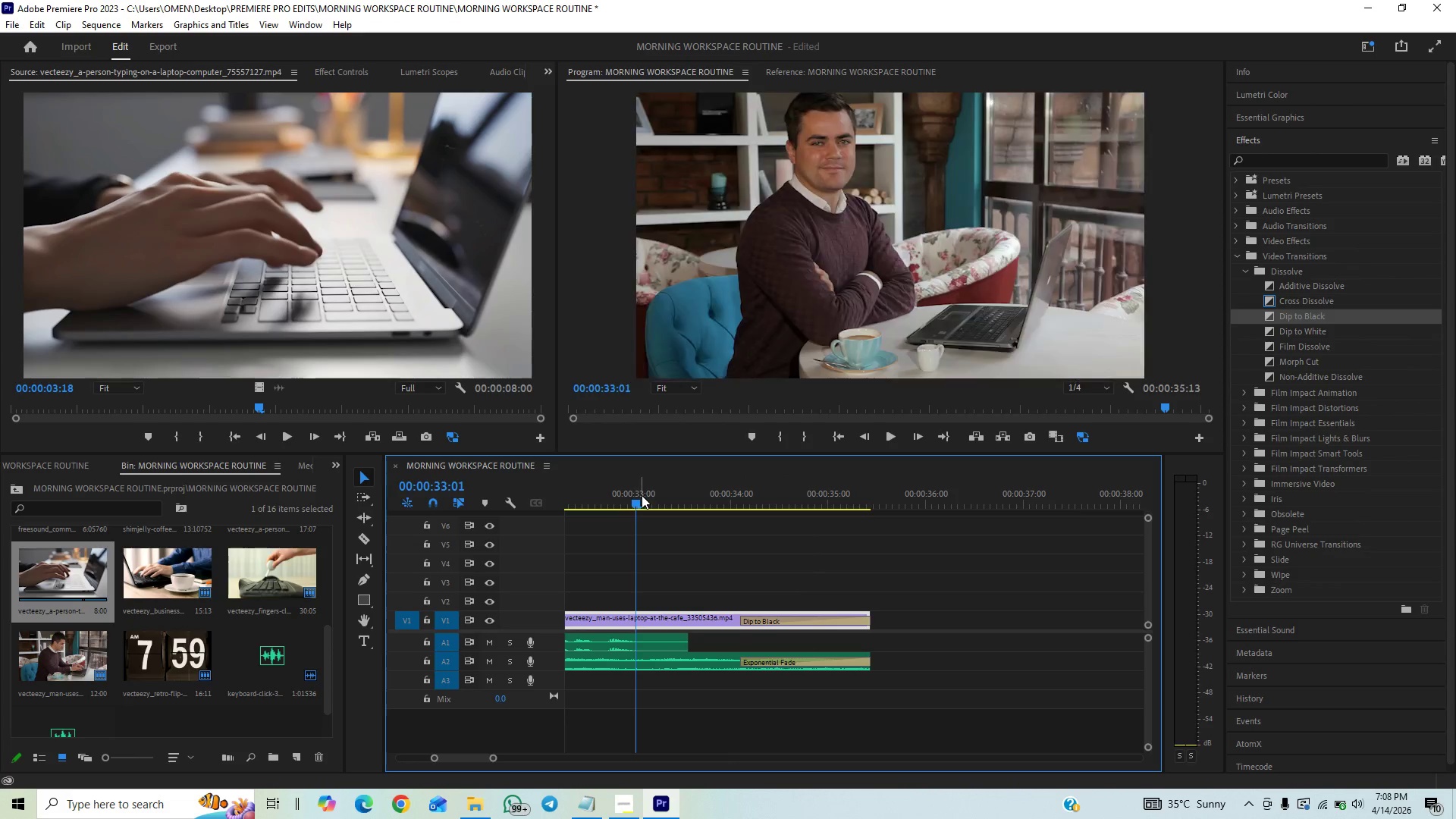 
key(Space)
 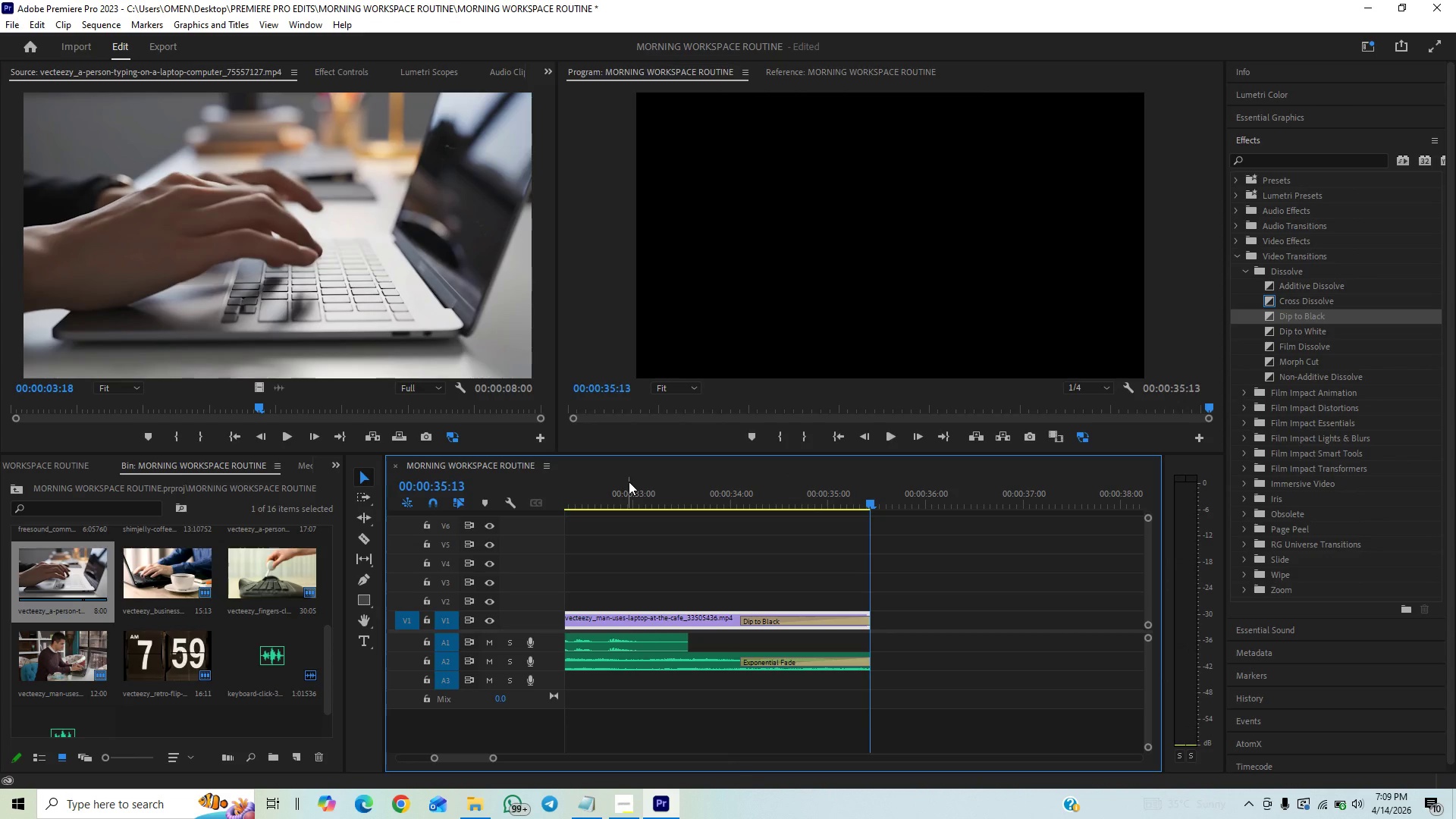 
key(Control+S)
 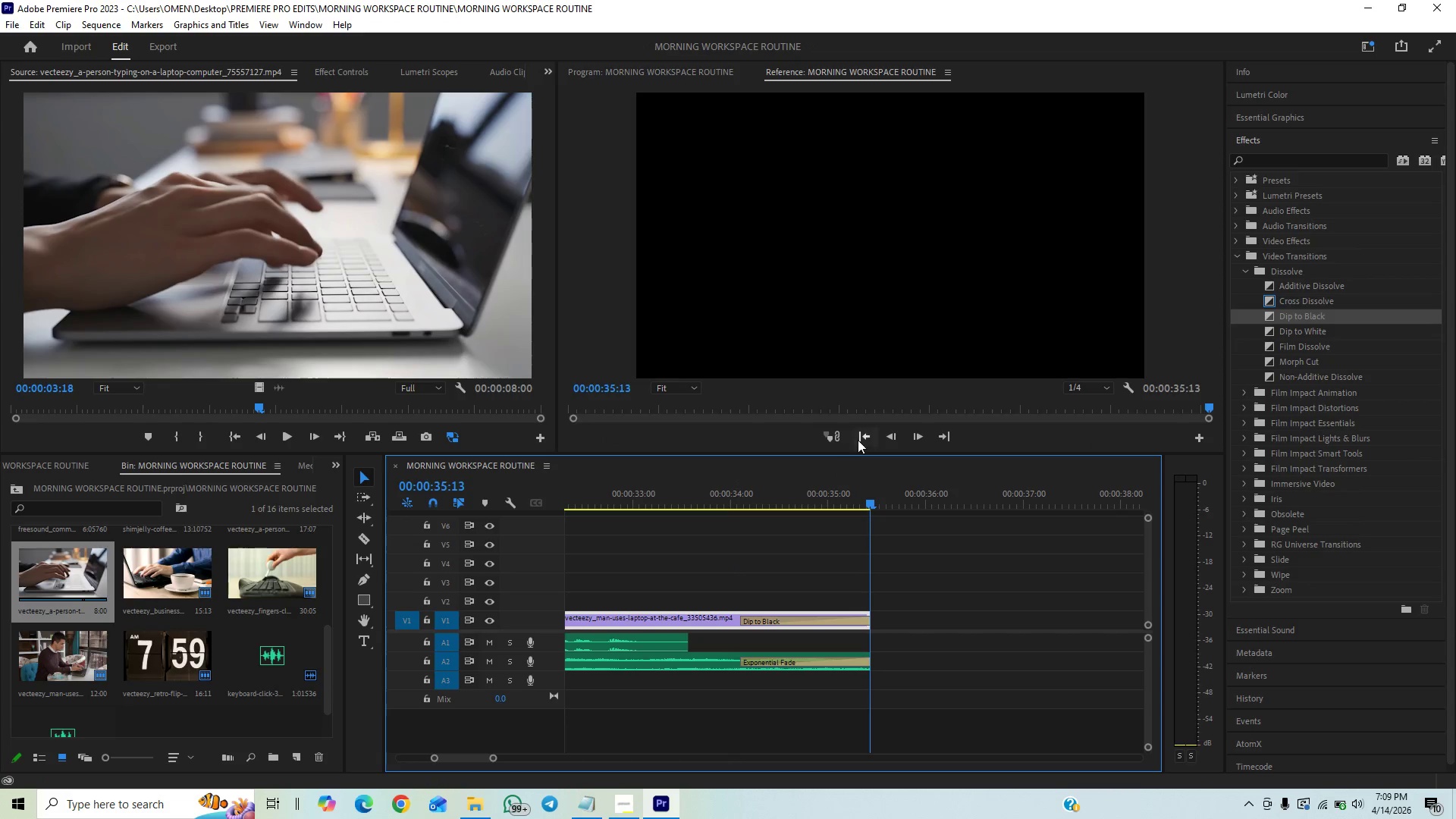 
left_click([858, 440])
 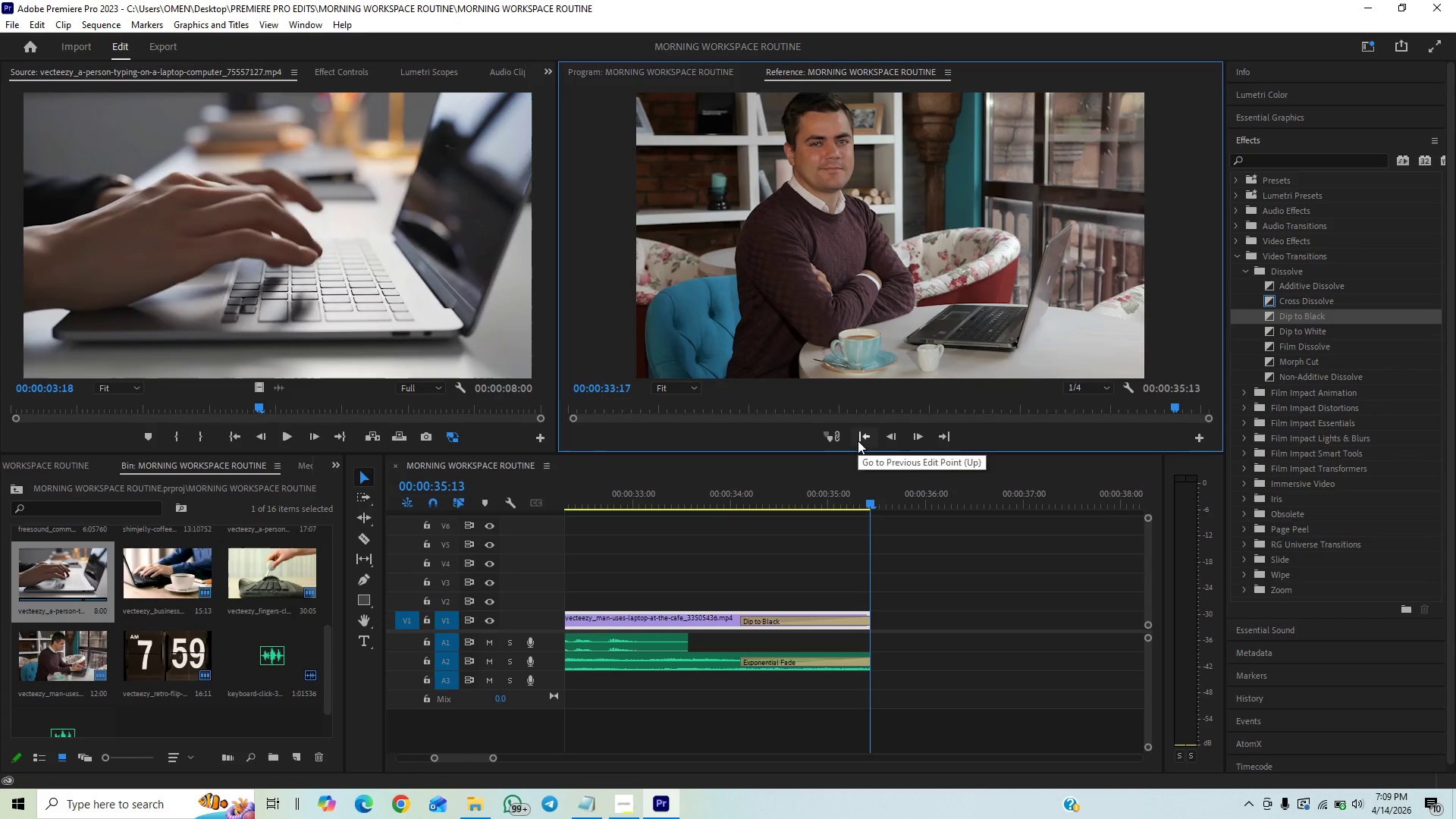 
key(Control+Backquote)
 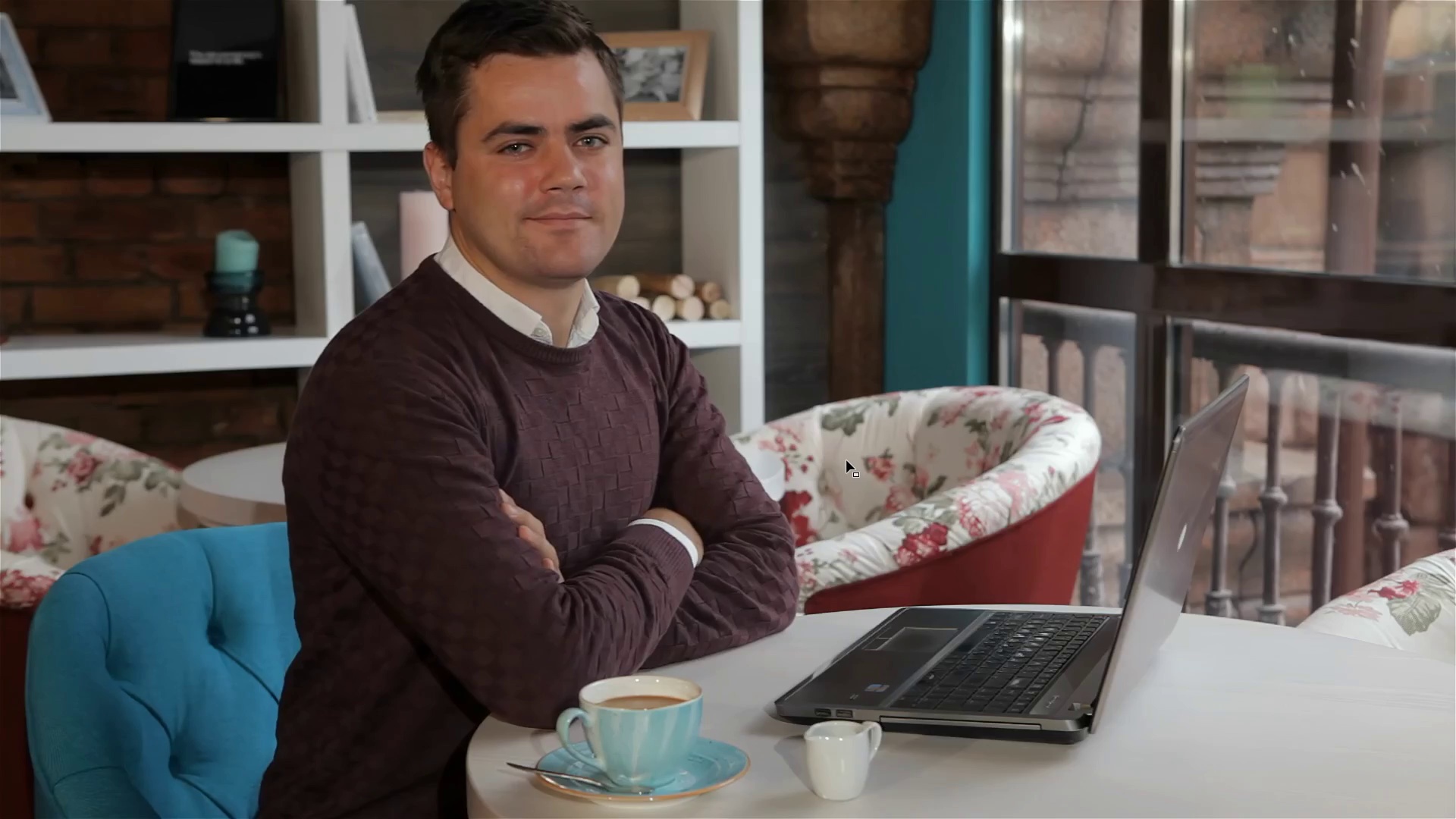 
key(Space)
 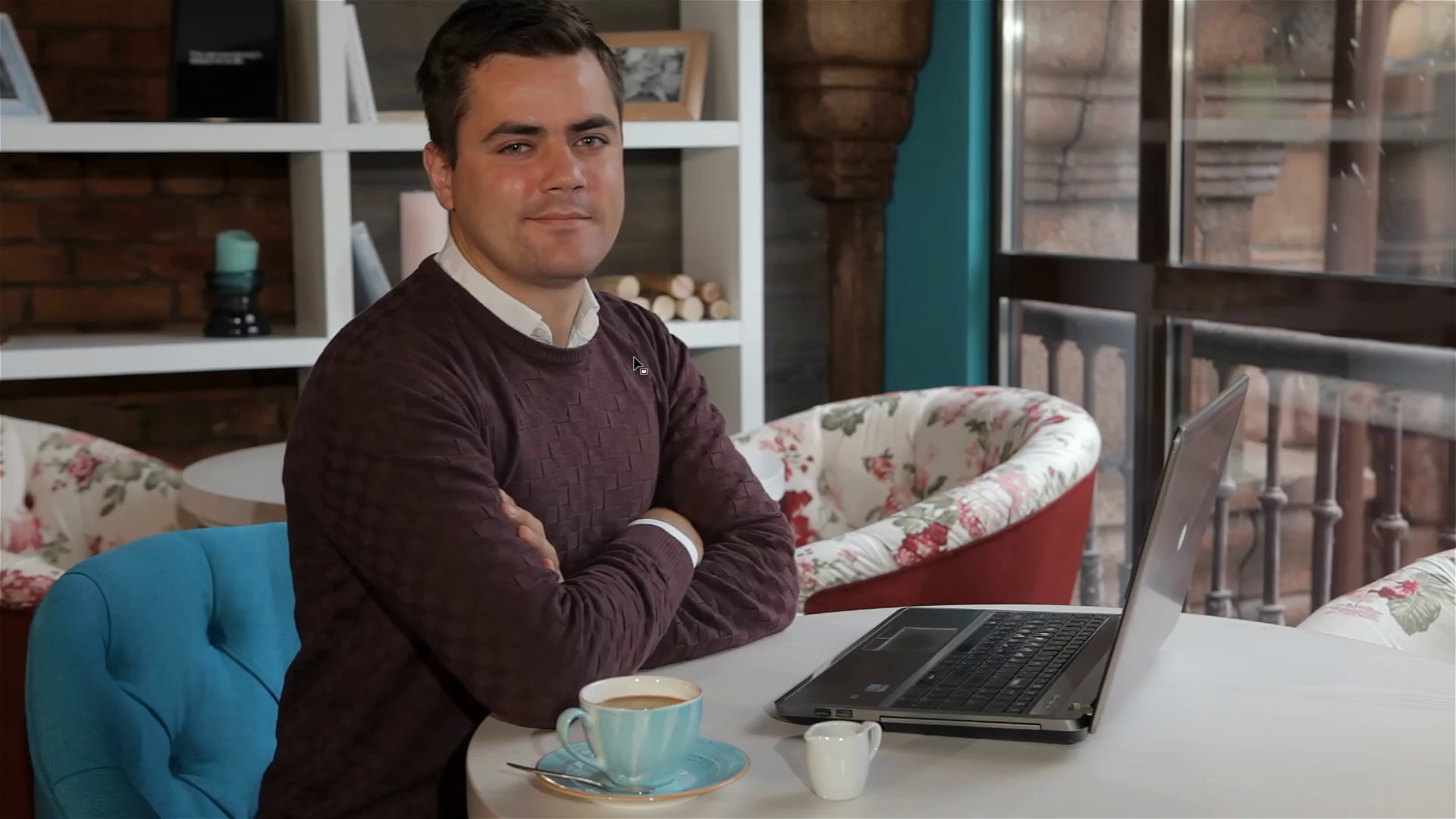 
key(Space)
 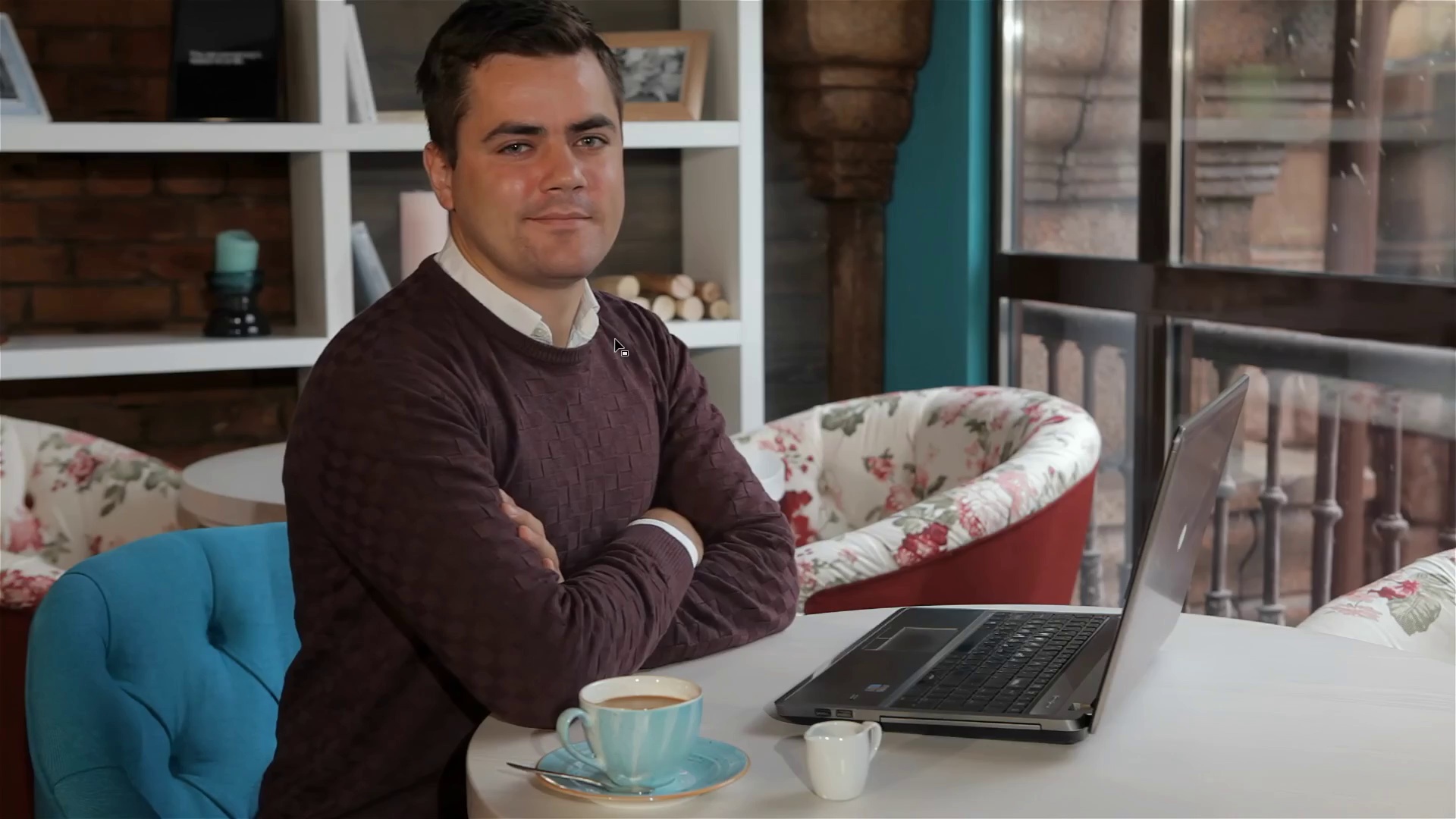 
key(Space)
 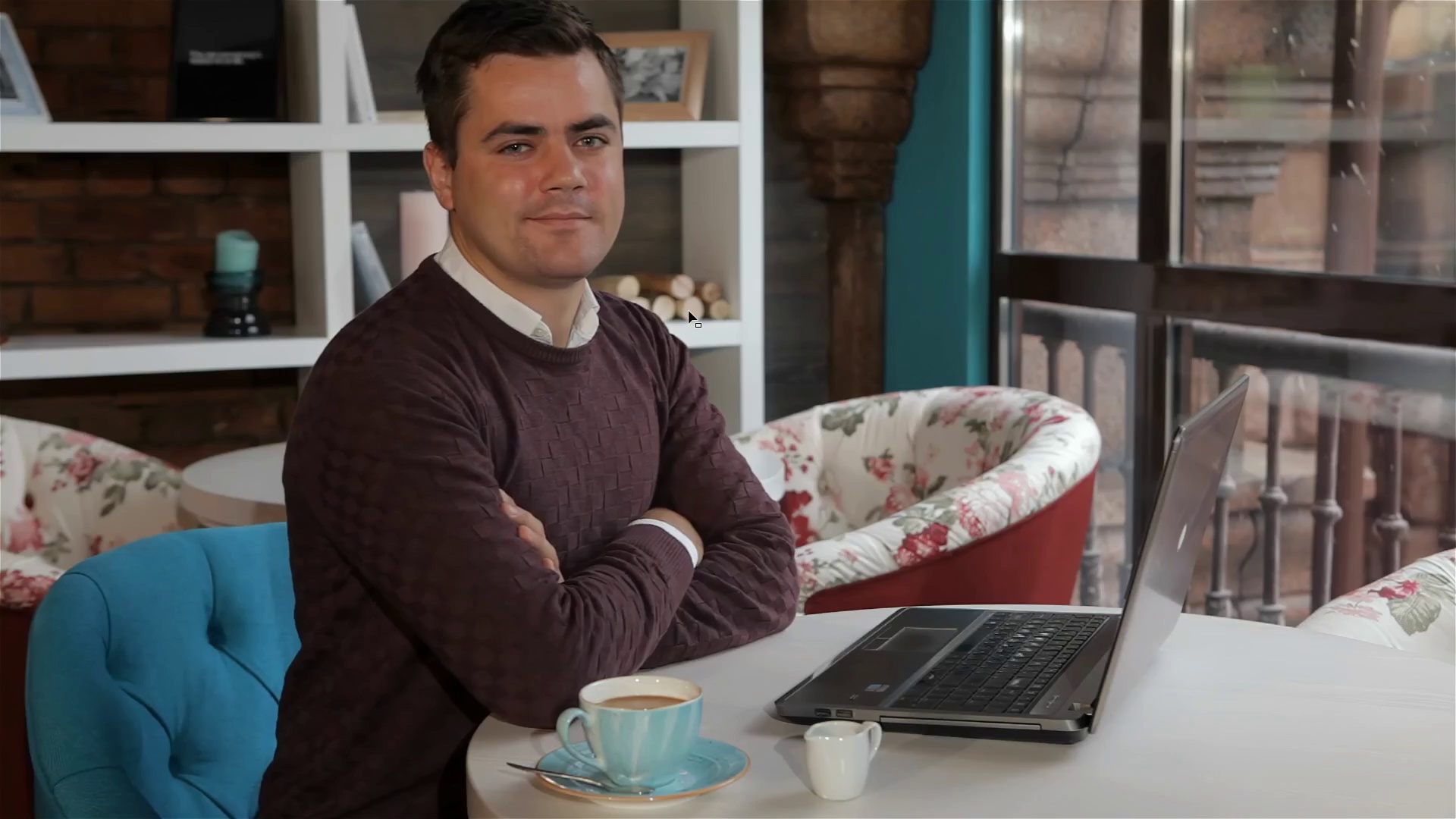 
key(Control+Backquote)
 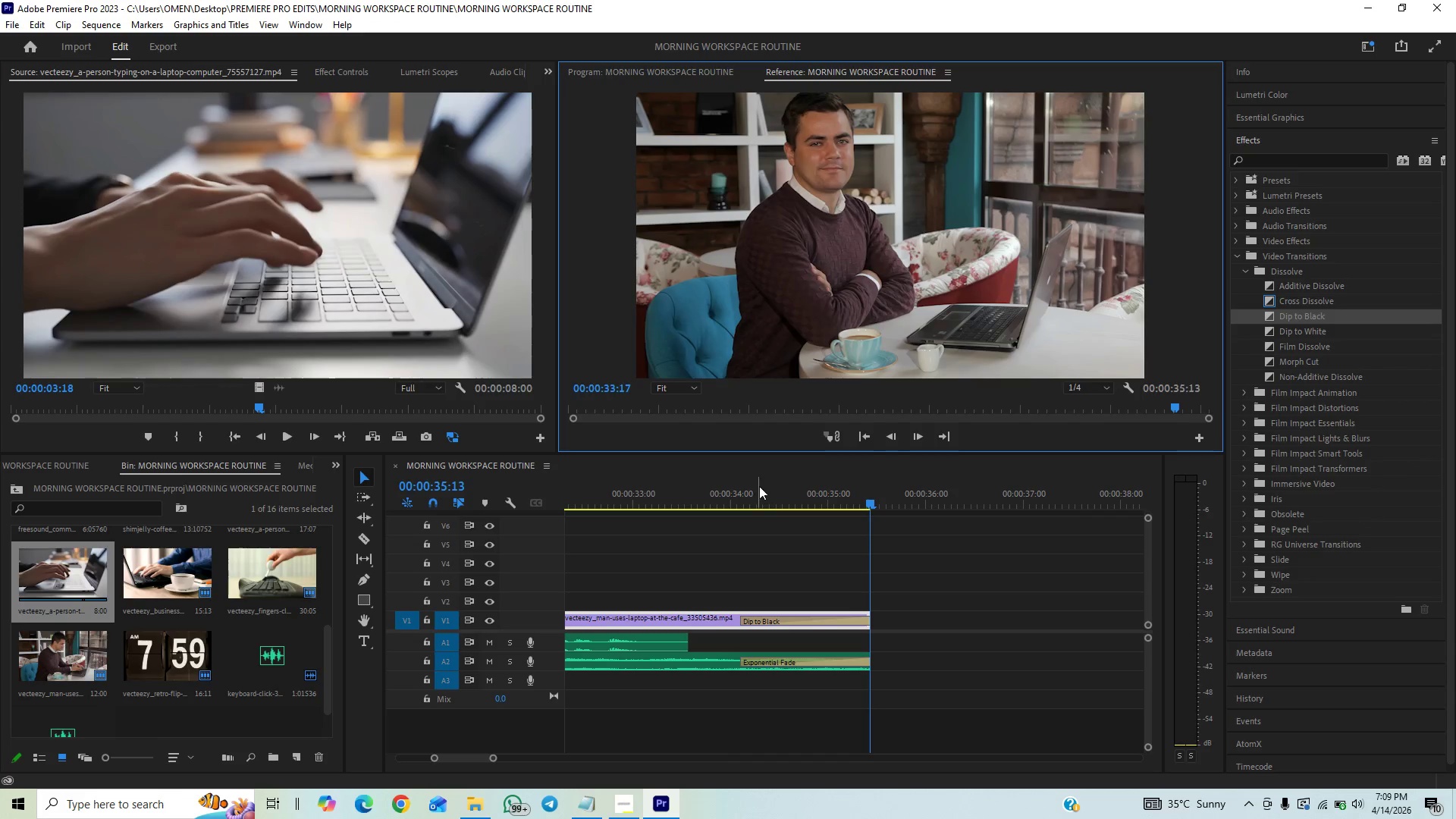 
left_click([752, 504])
 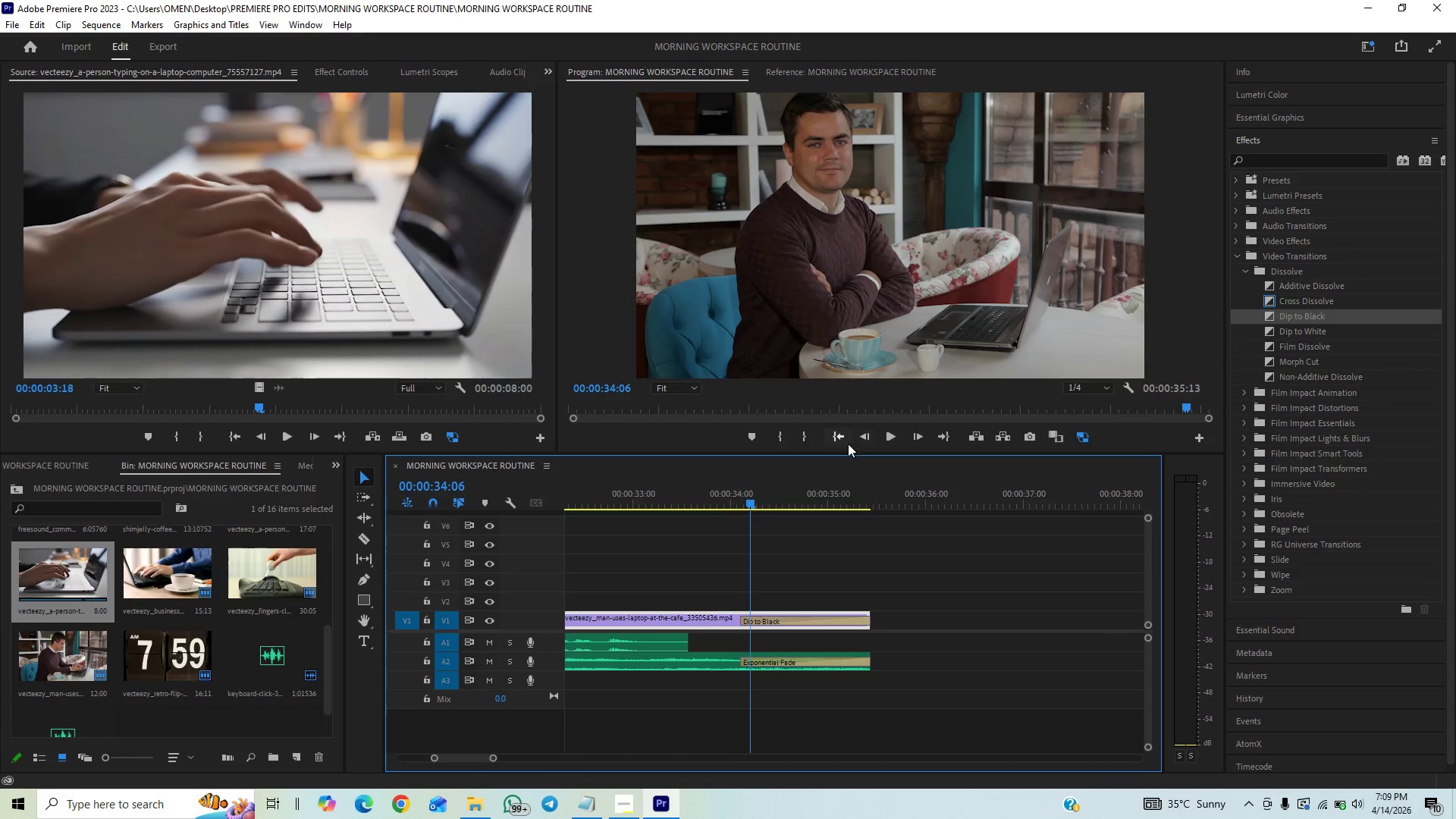 
left_click([837, 441])
 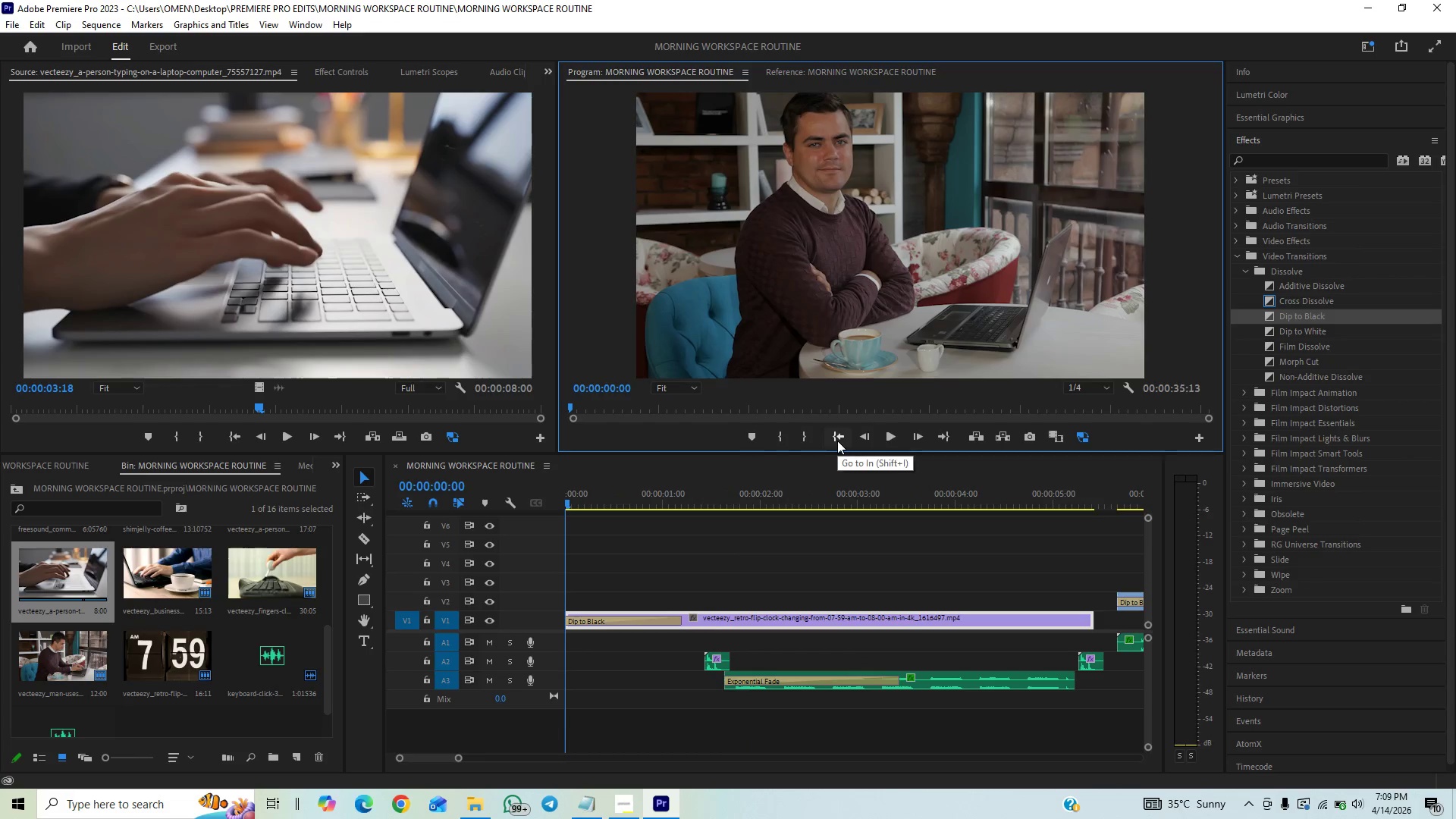 
key(Control+Backquote)
 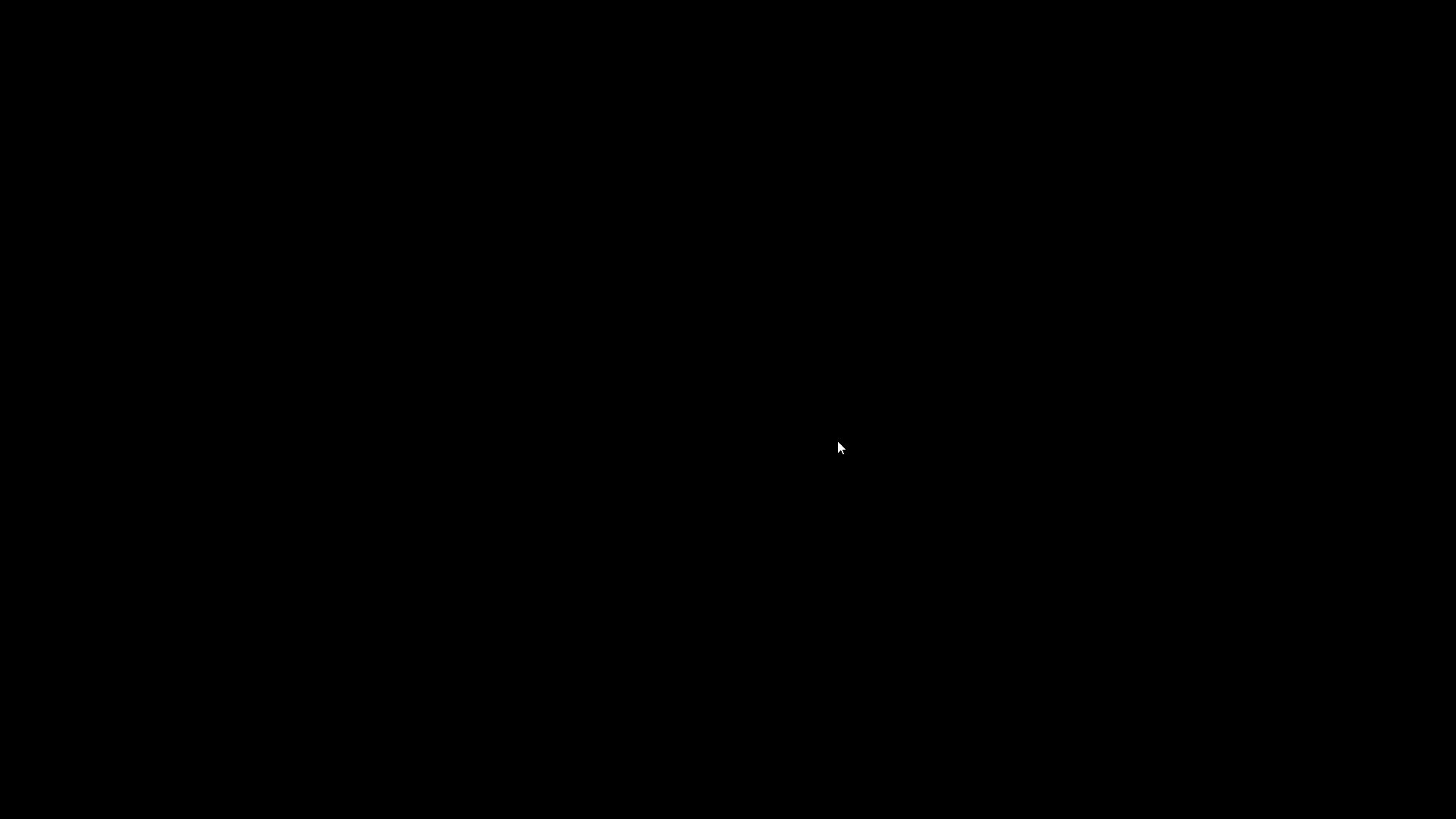 
key(Space)
 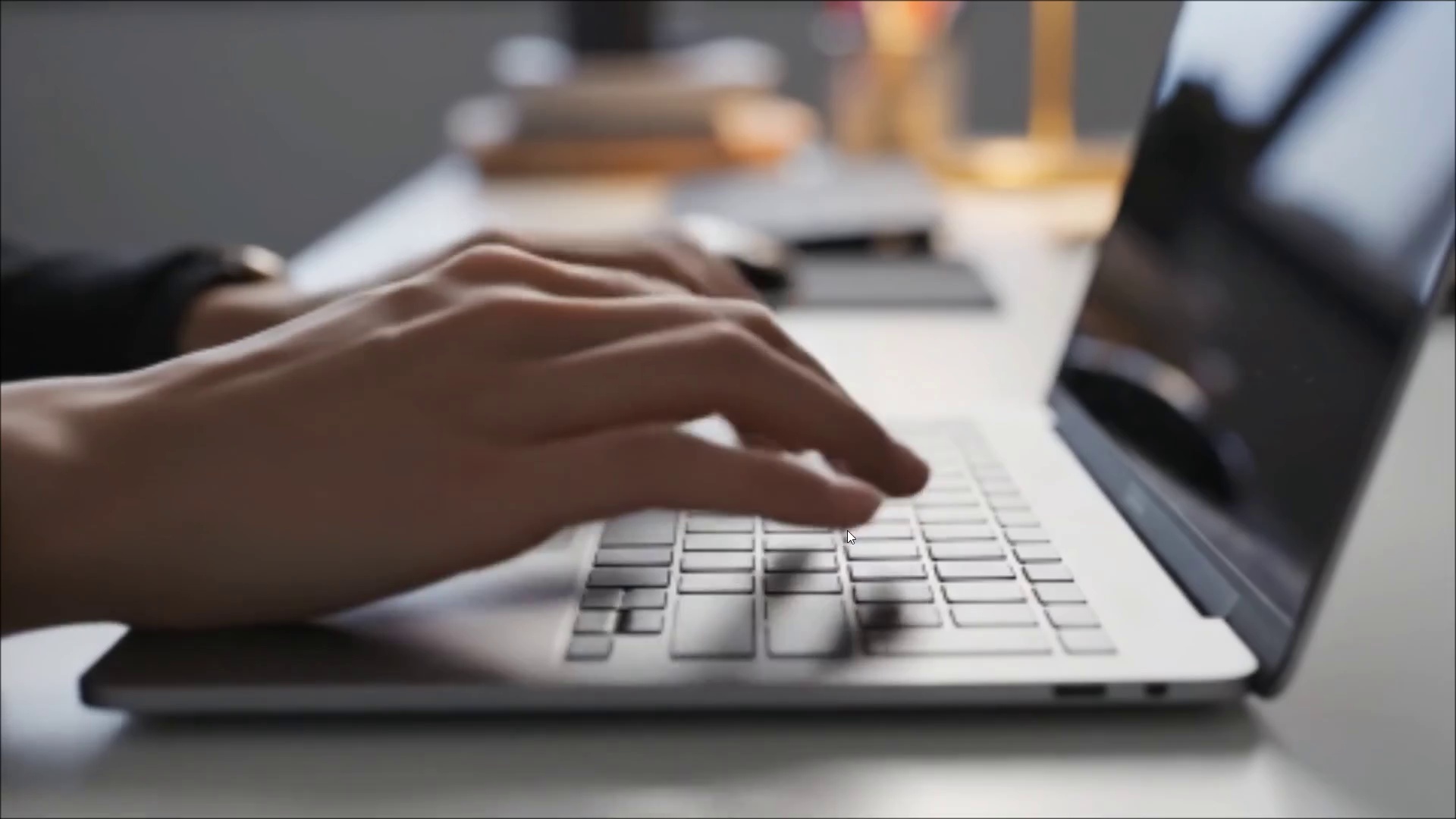 
wait(35.84)
 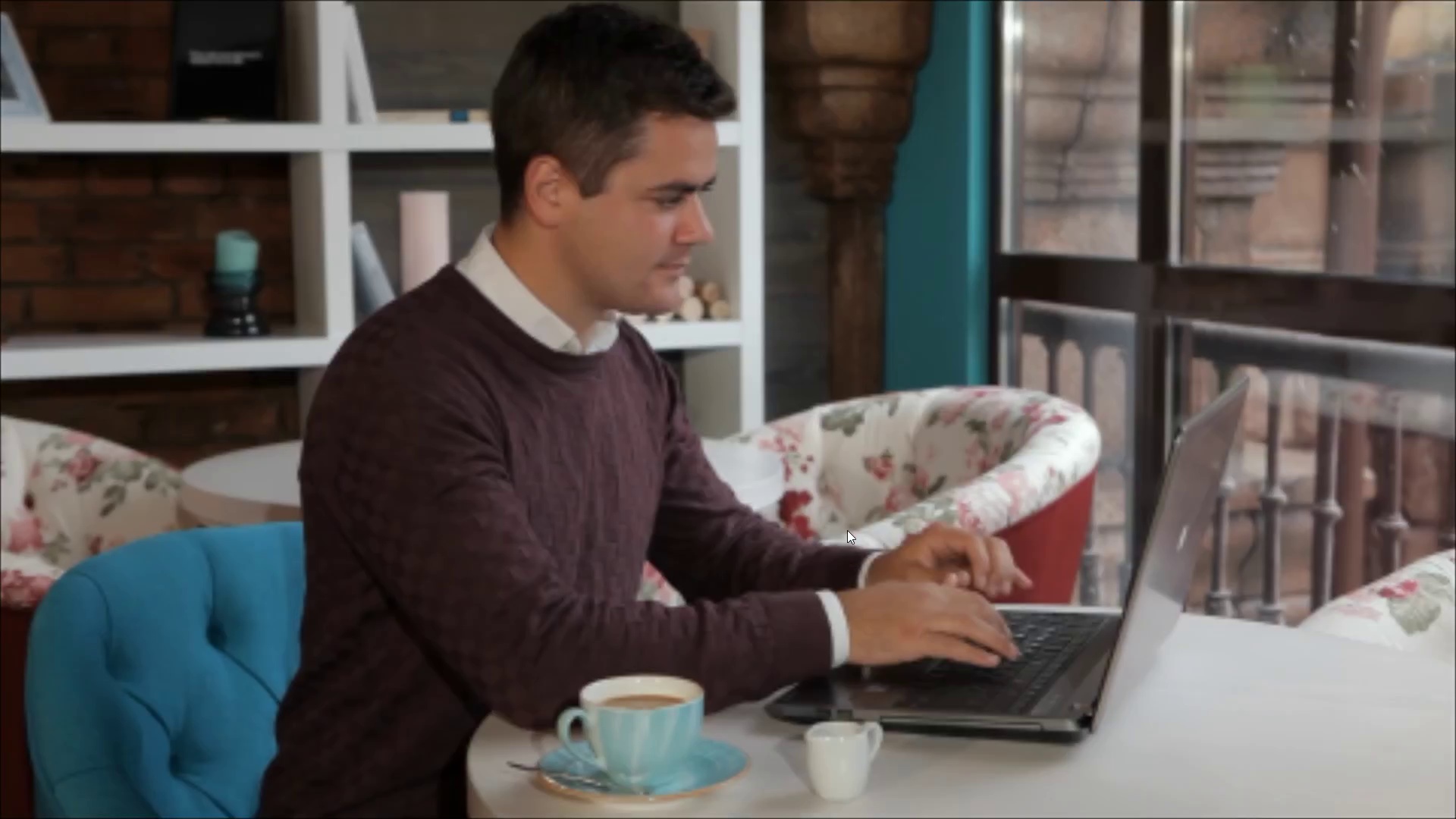 
key(Control+Backquote)
 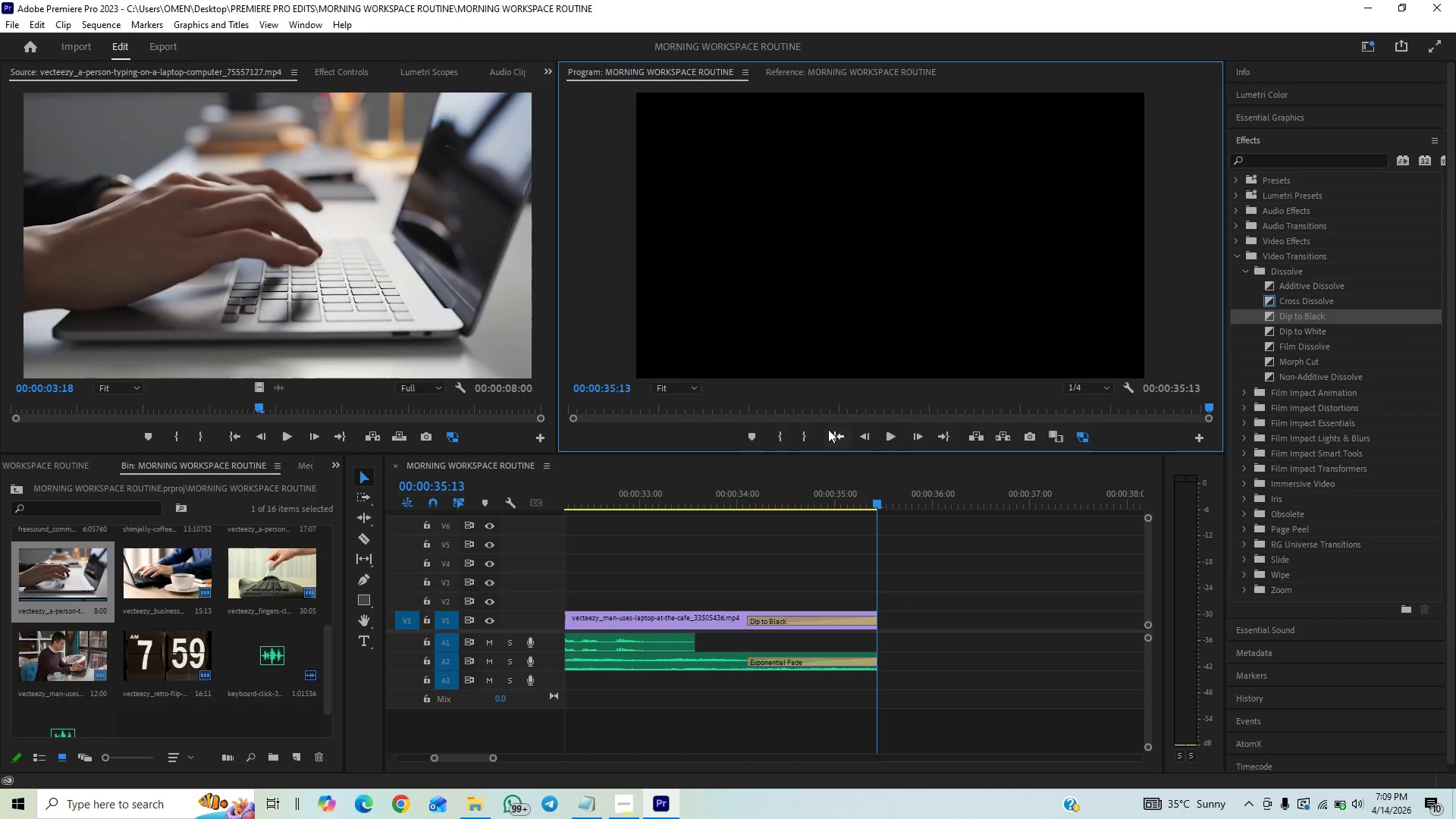 
left_click([836, 432])
 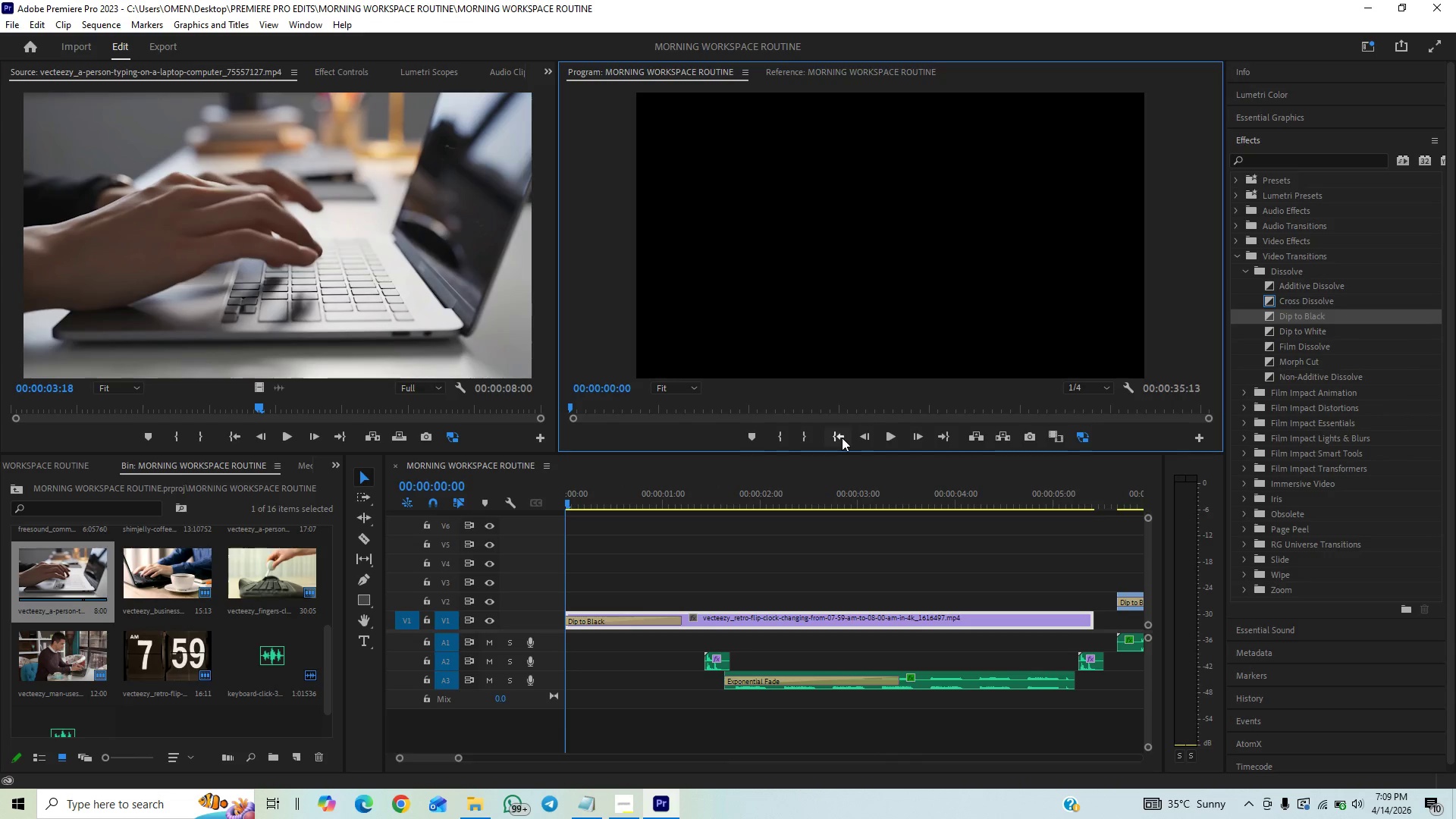 
key(Space)
 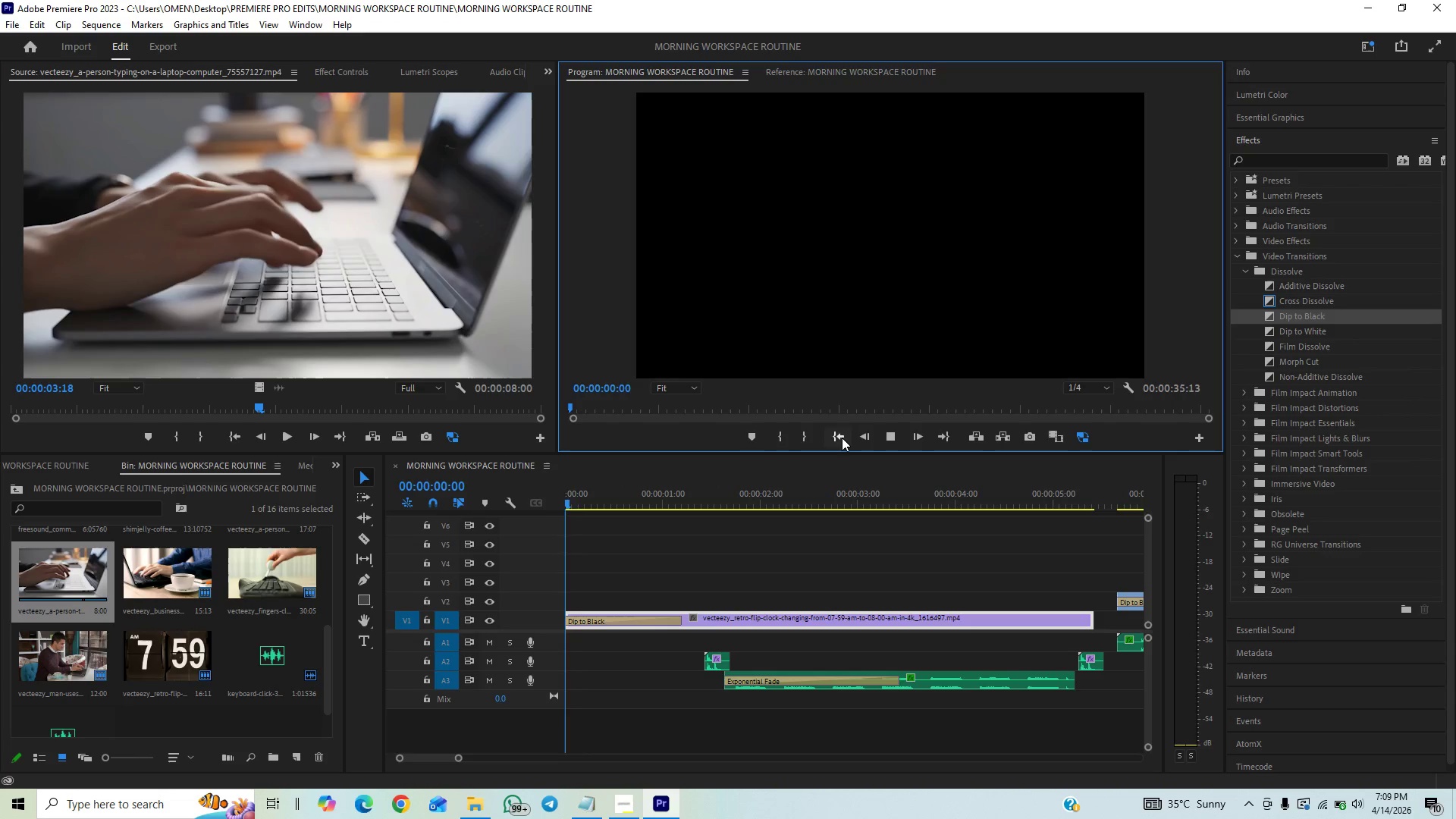 
key(Control+Backquote)
 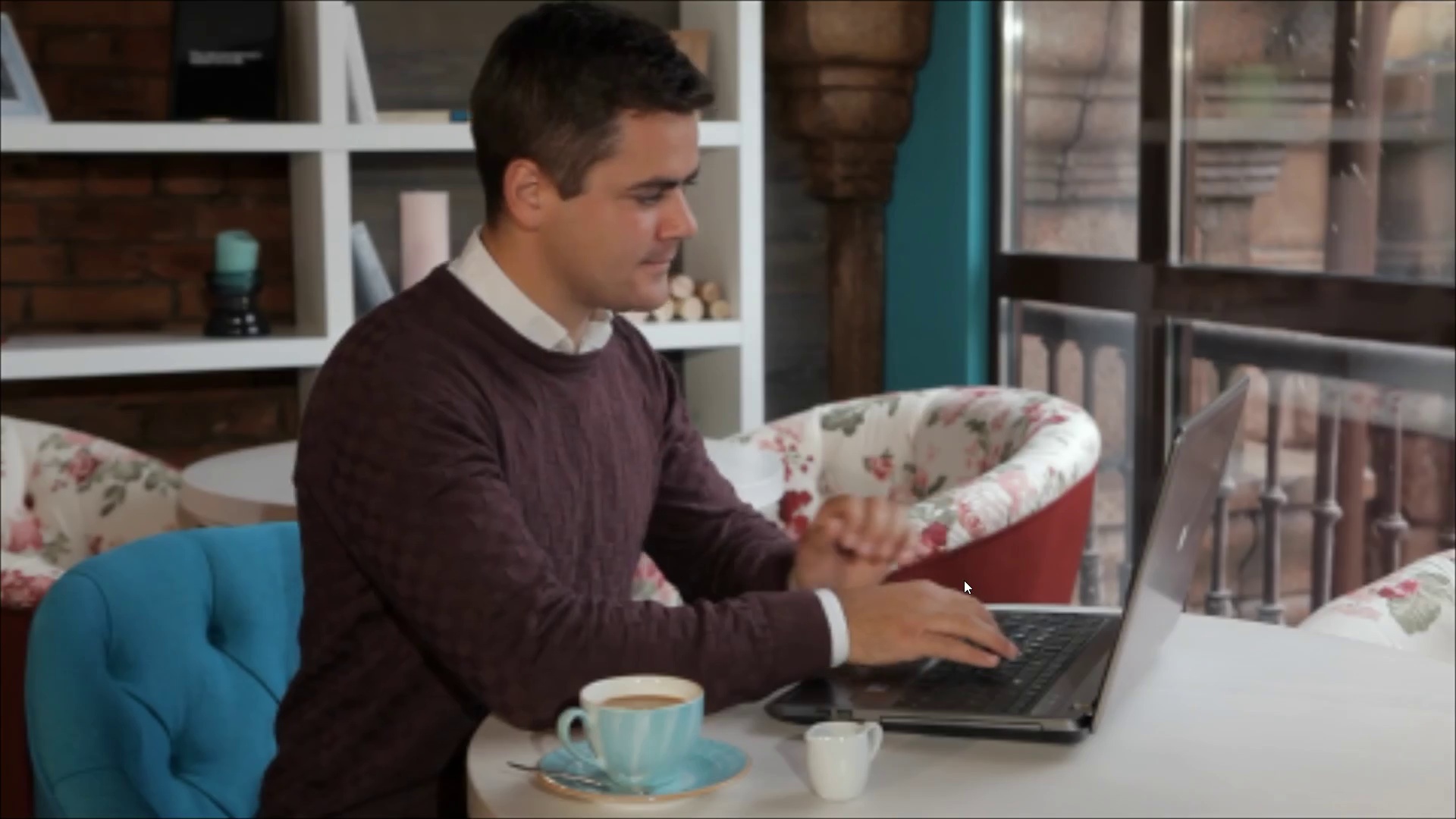 
wait(35.66)
 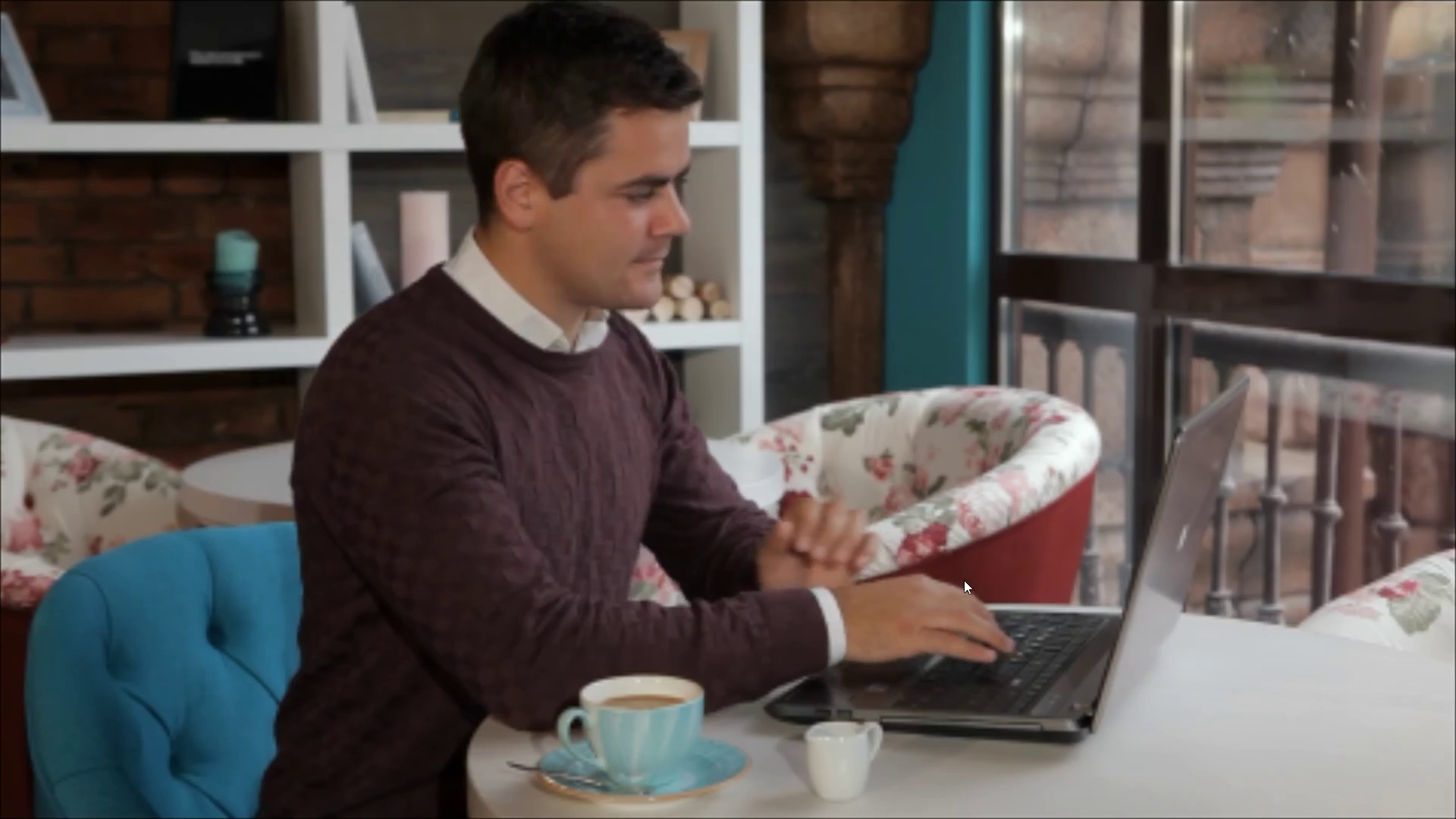 
key(Control+Backquote)
 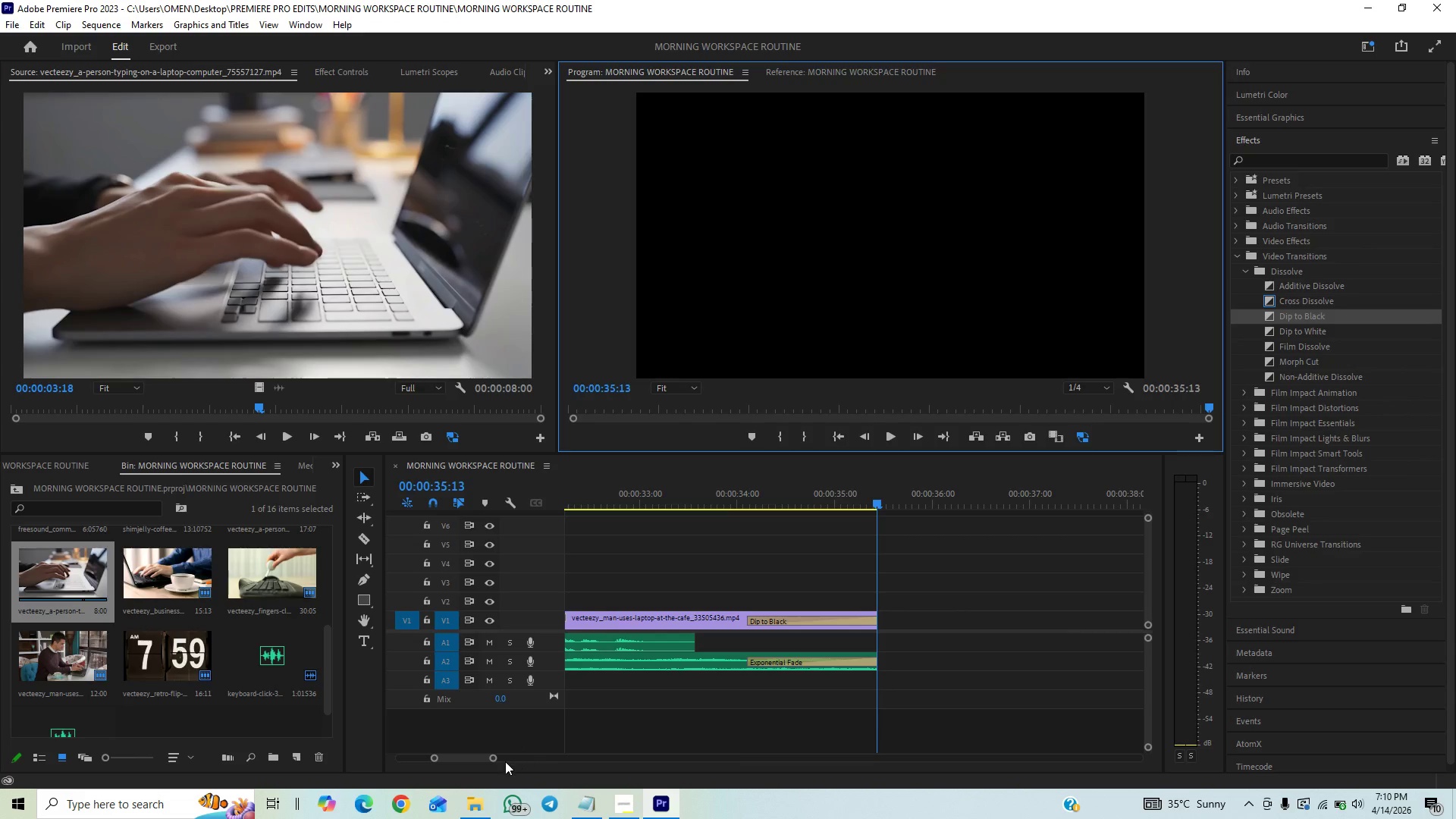 
wait(5.27)
 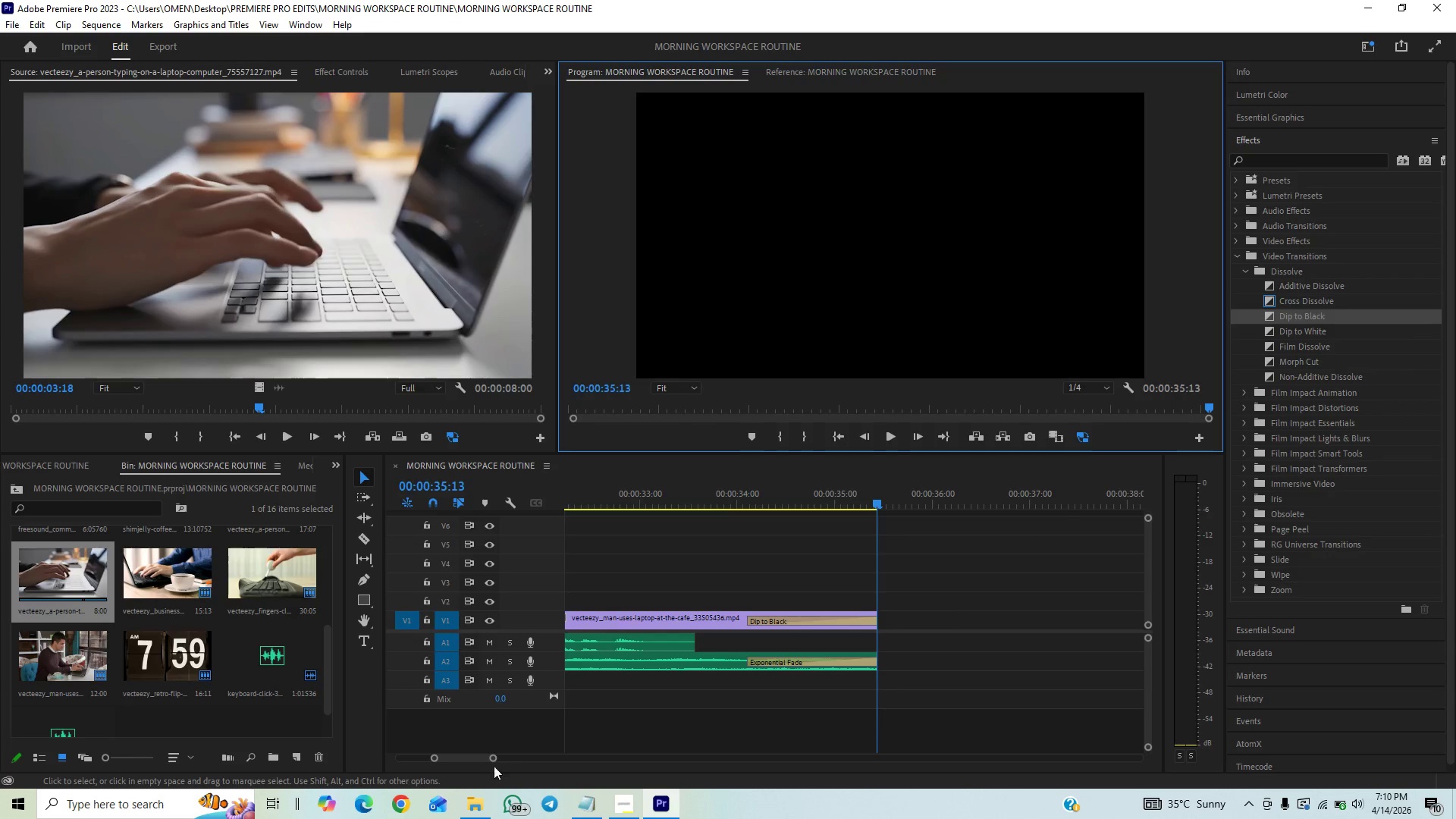 
left_click_drag(start_coordinate=[494, 757], to_coordinate=[629, 755])
 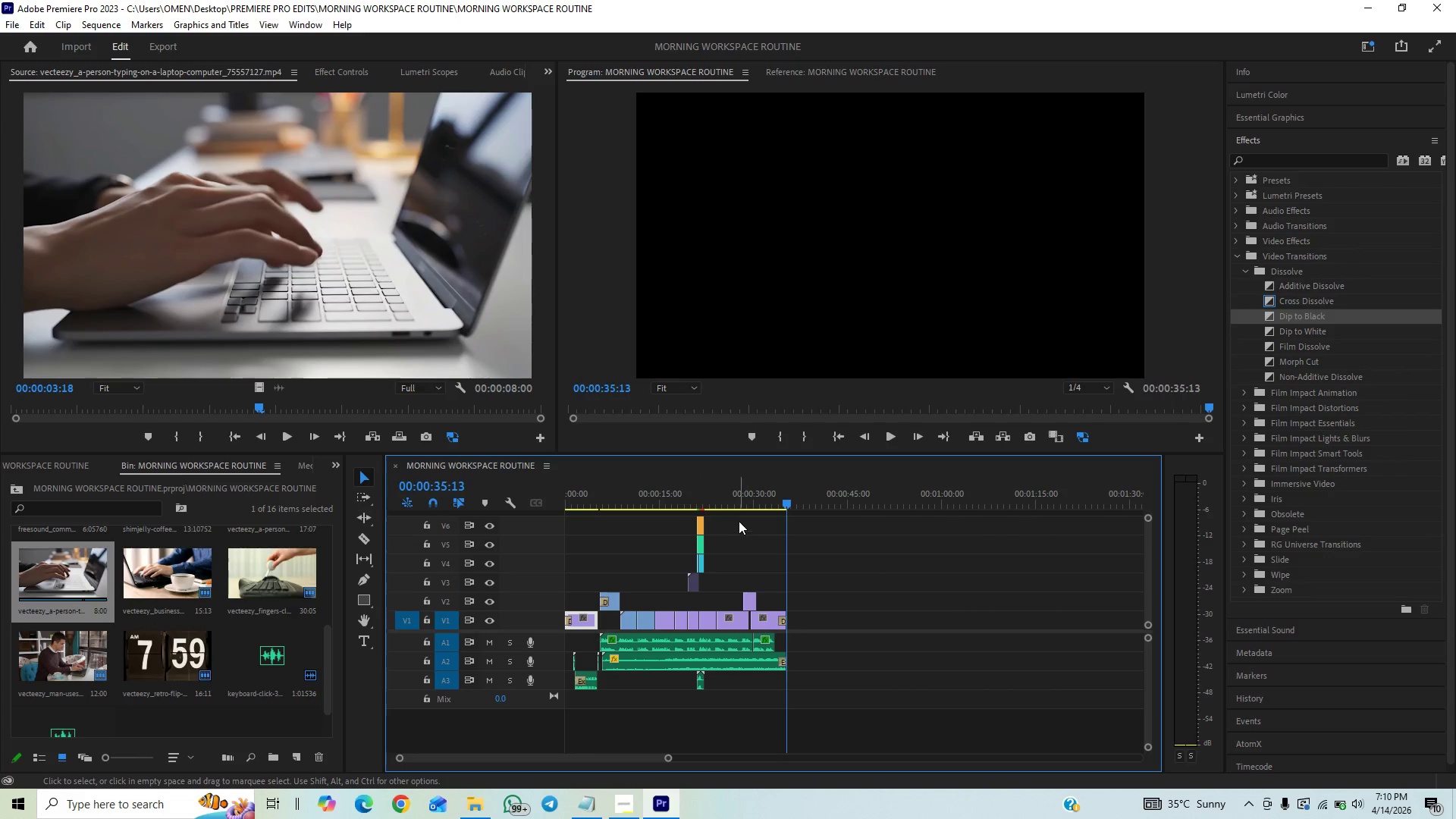 
left_click([739, 497])
 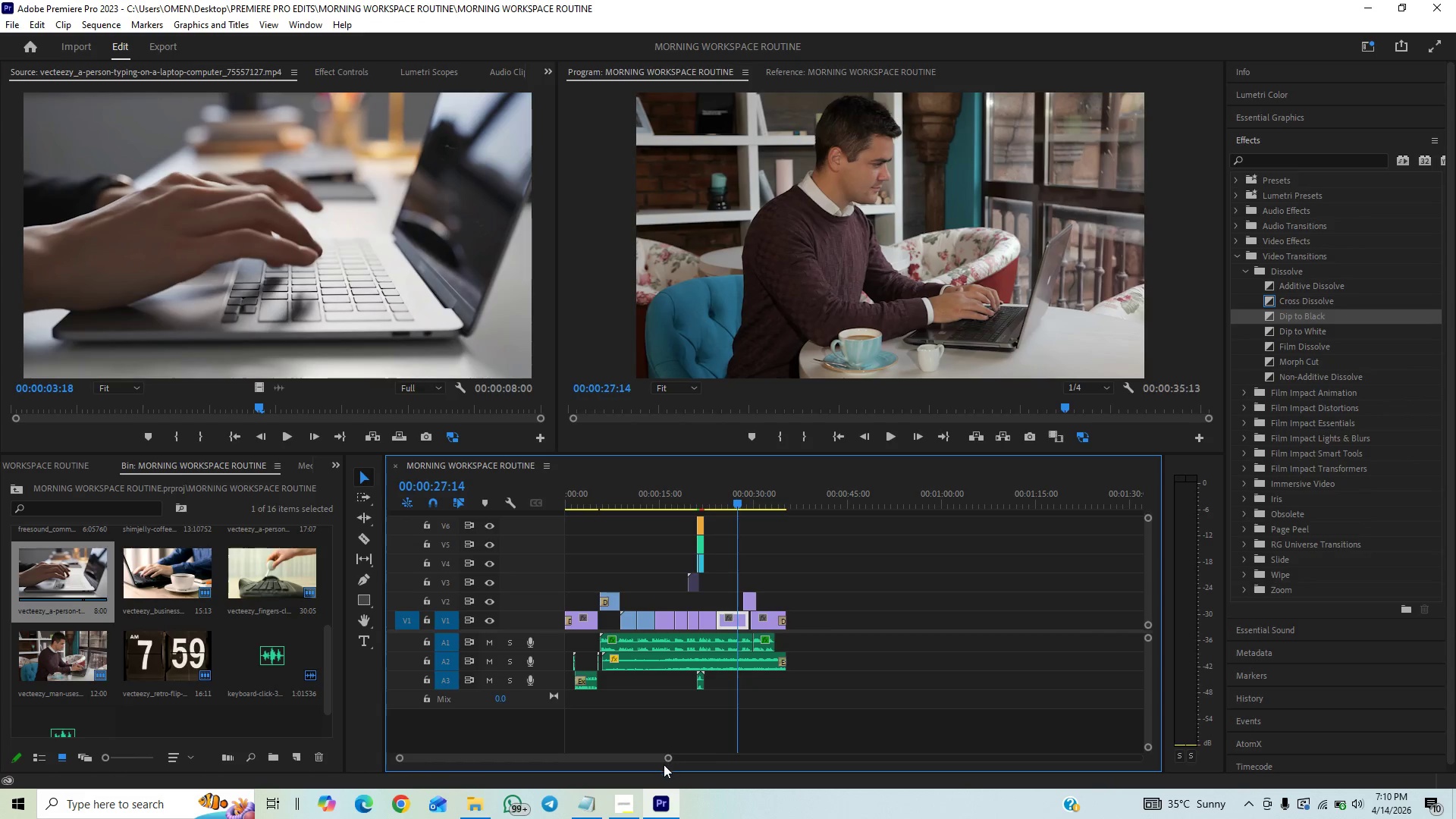 
left_click([667, 759])
 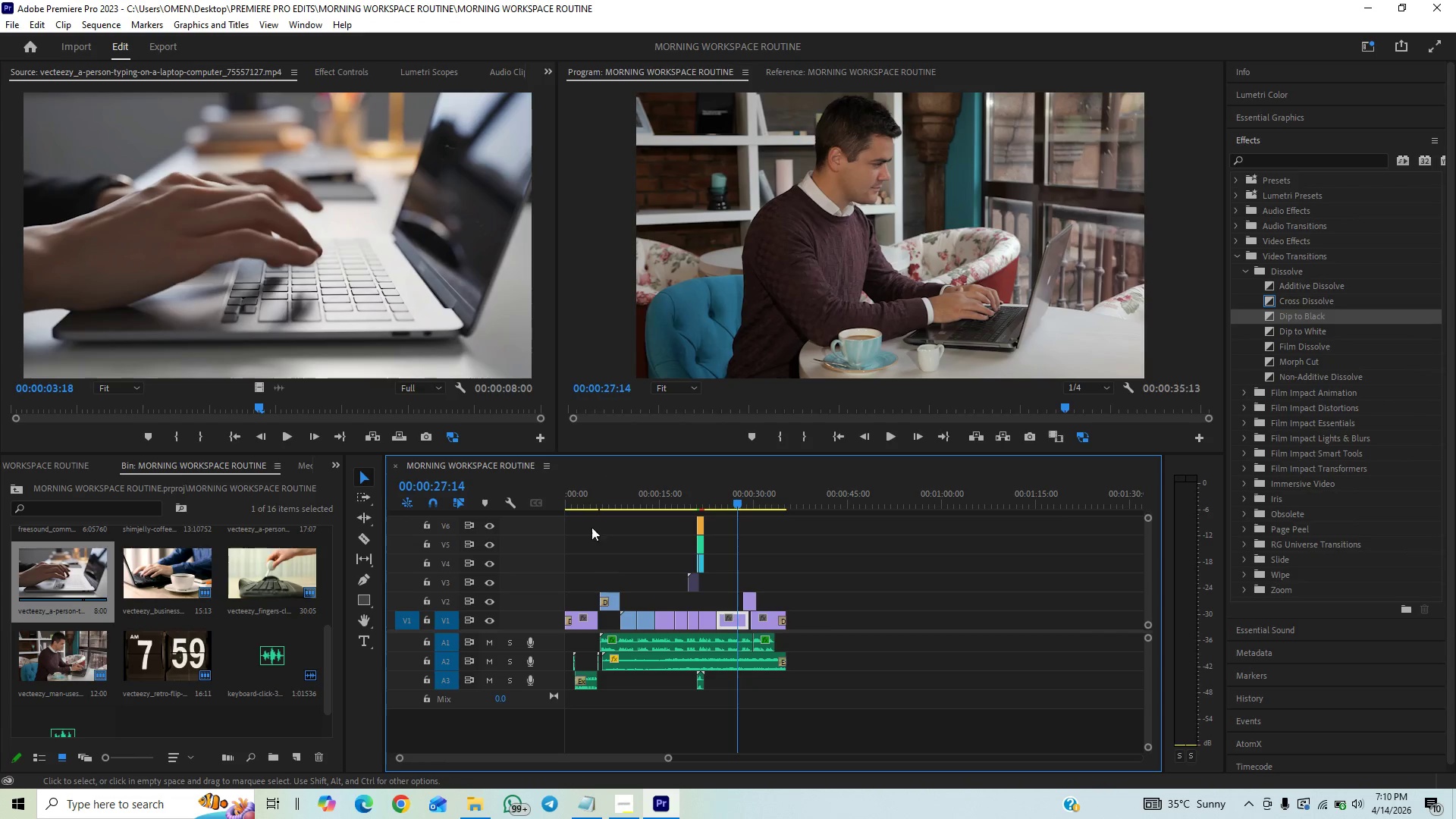 
left_click_drag(start_coordinate=[585, 494], to_coordinate=[532, 514])
 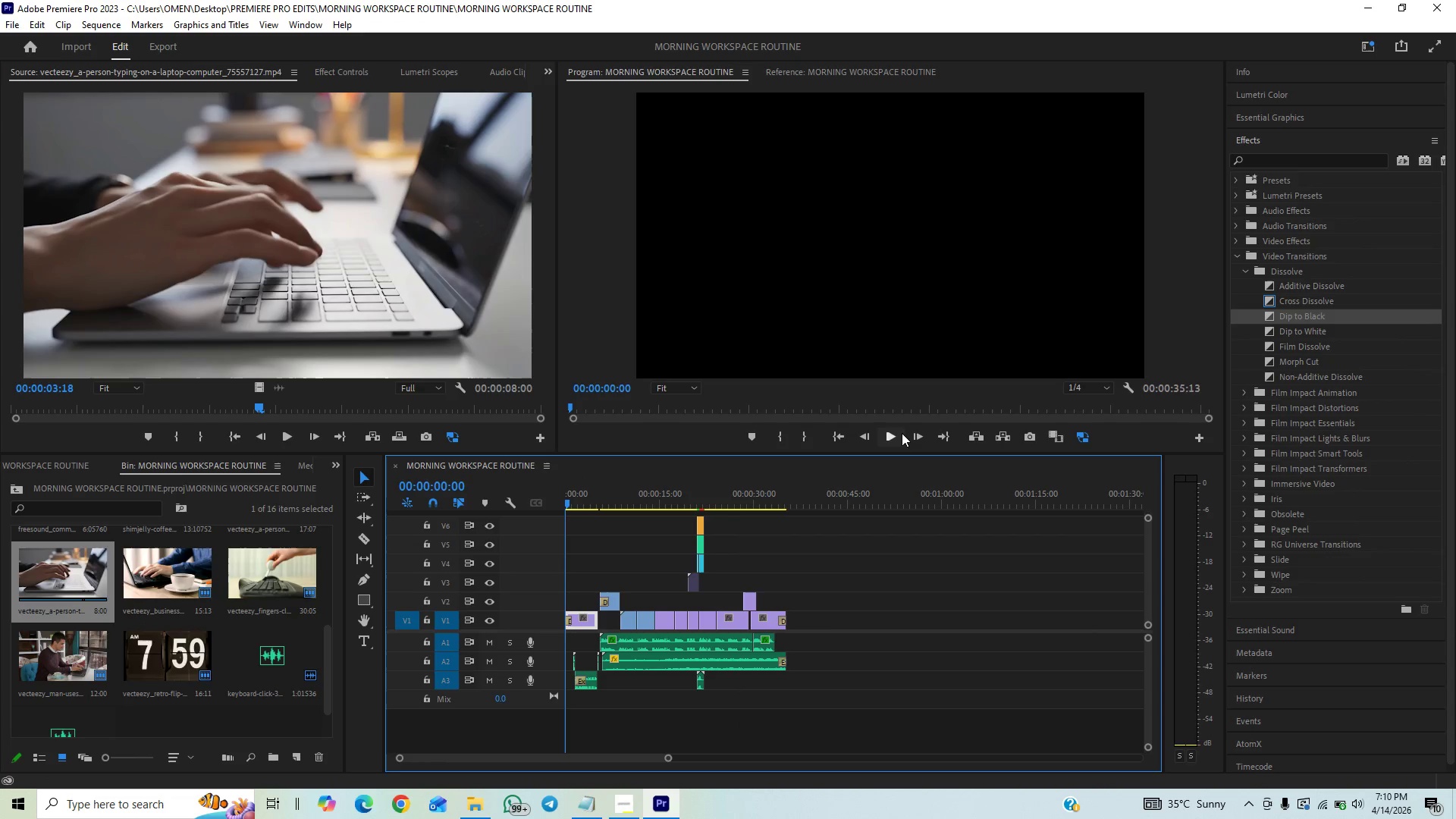 
left_click([899, 435])
 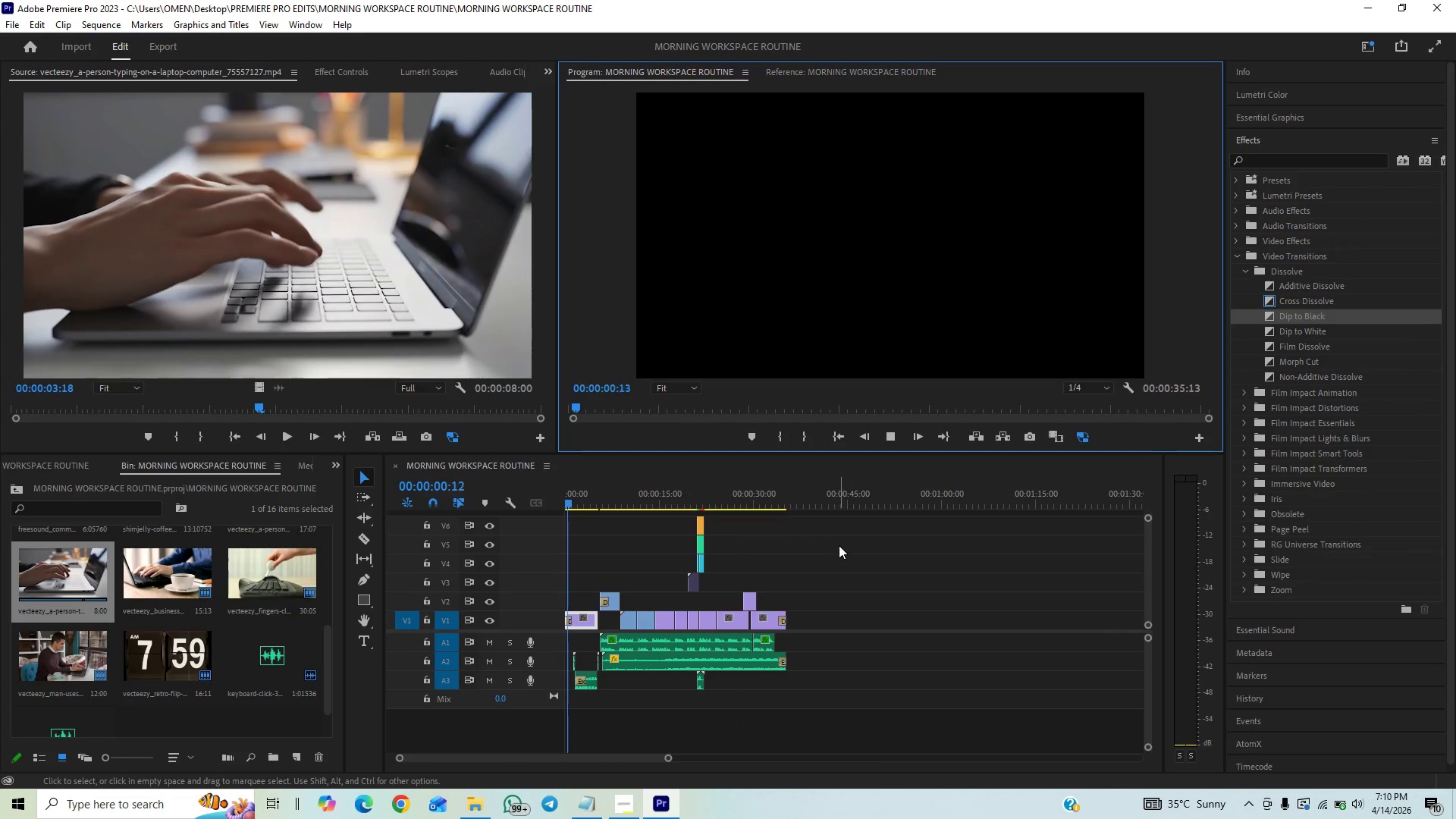 
key(Control+Backquote)
 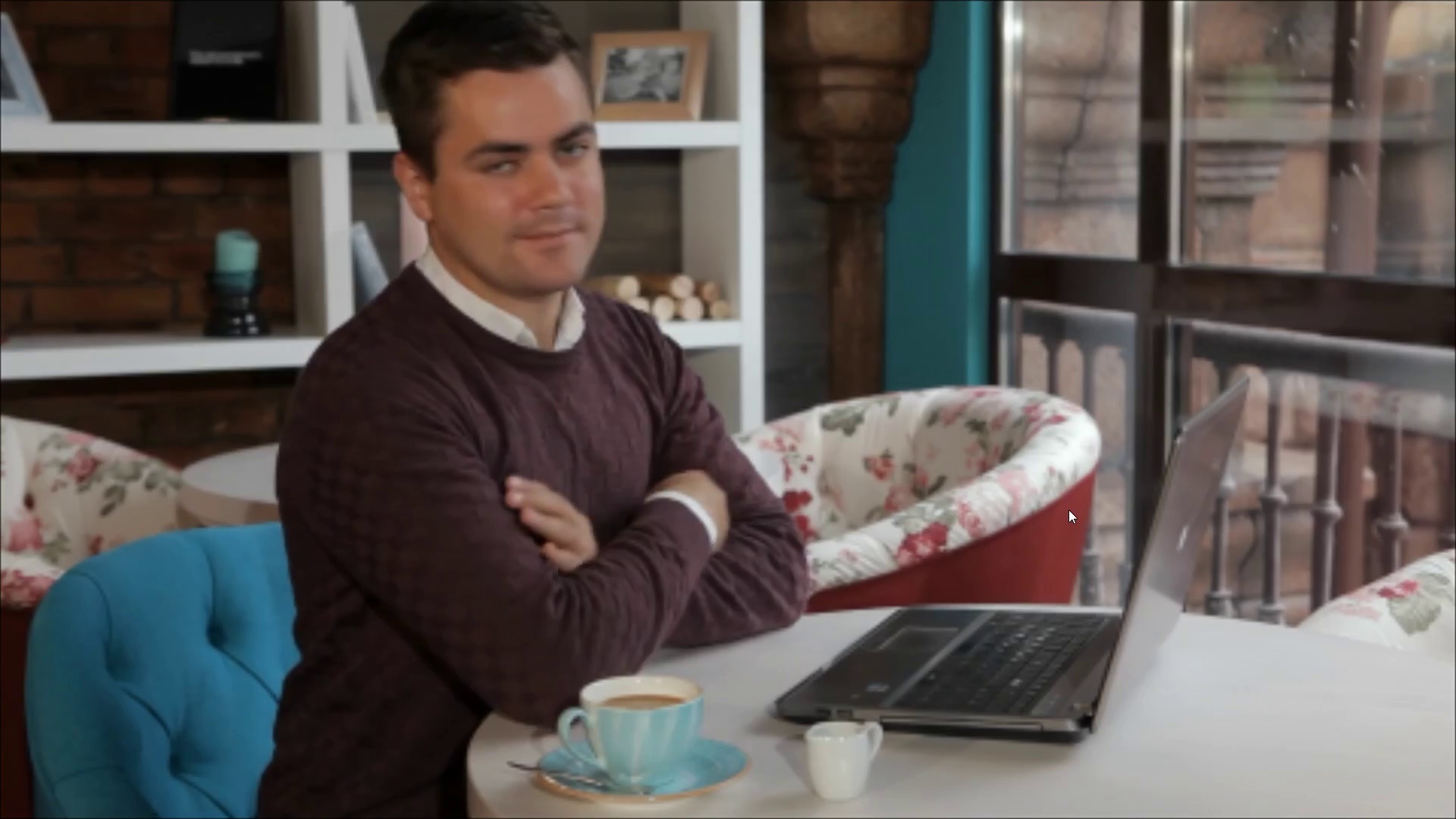 
wait(36.12)
 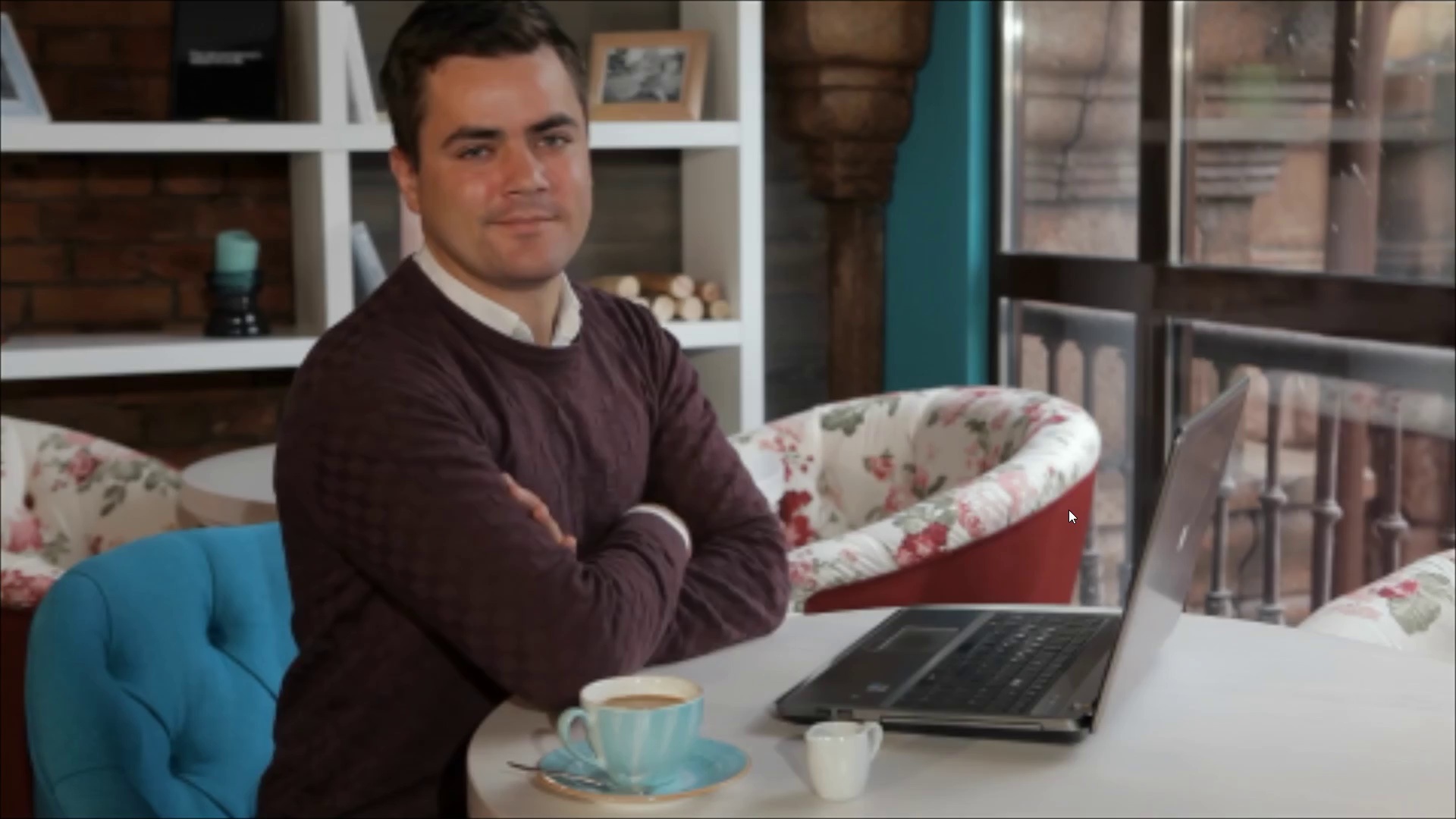 
key(Control+Backquote)
 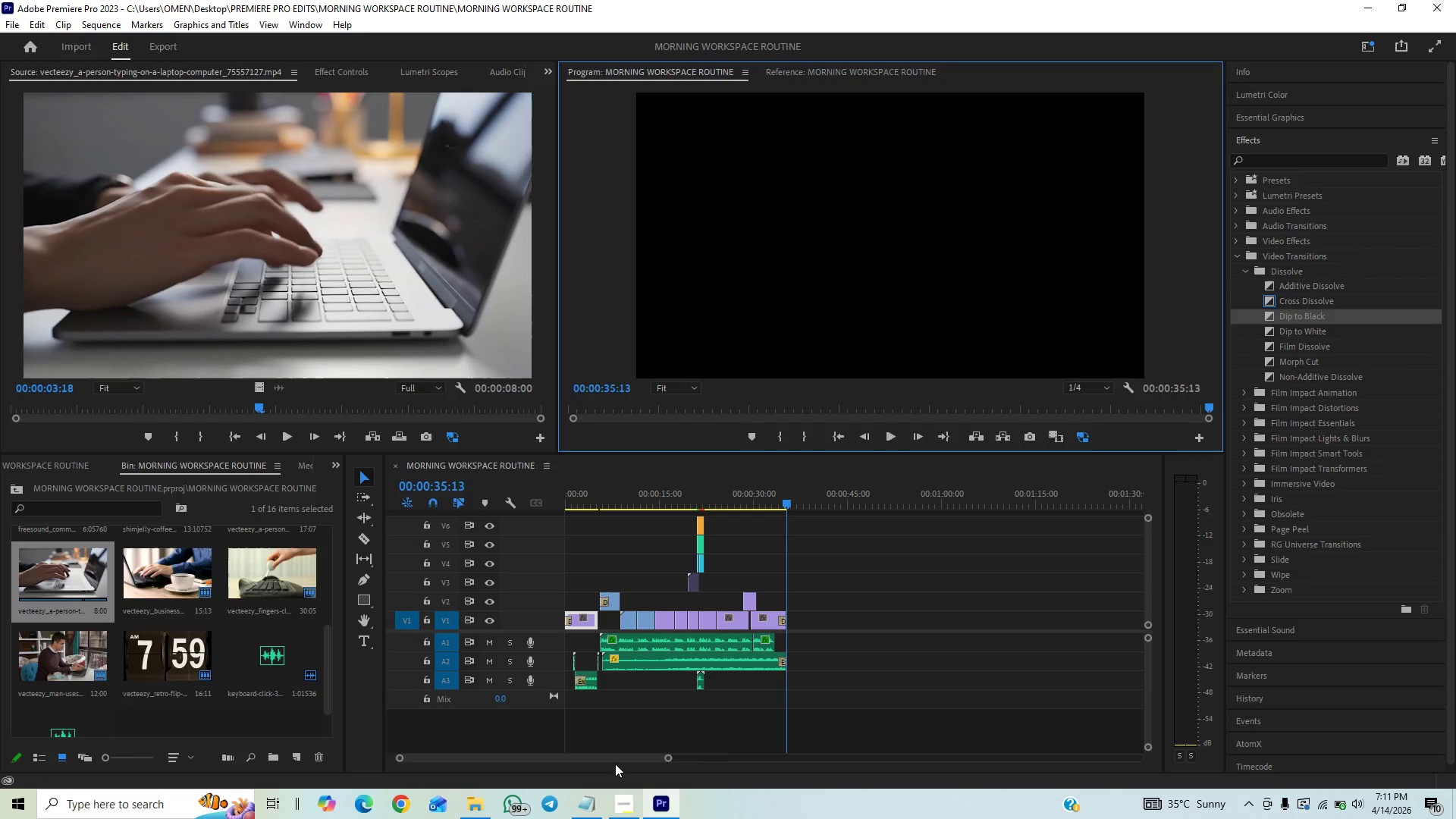 
left_click_drag(start_coordinate=[610, 757], to_coordinate=[539, 766])
 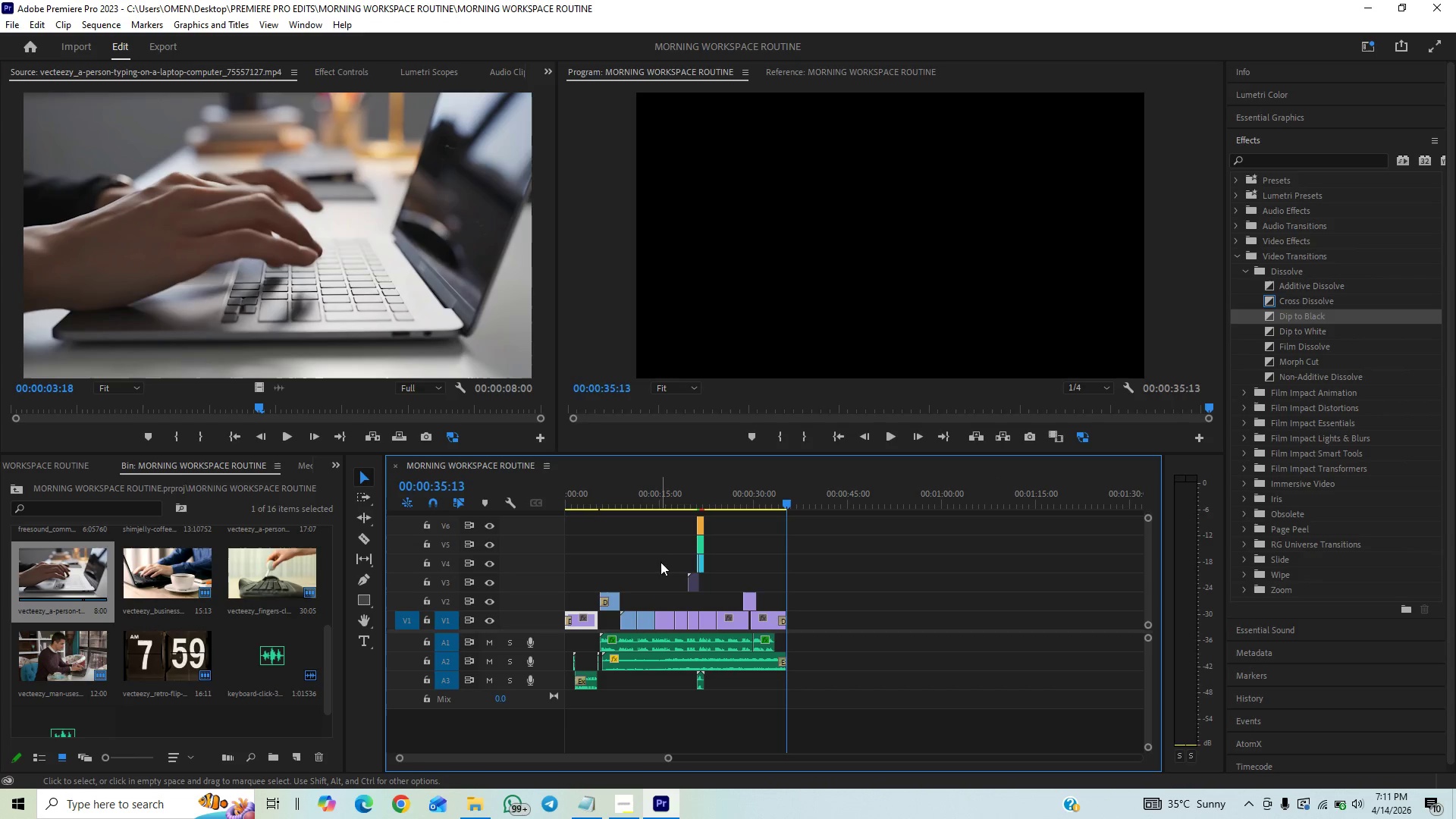 
left_click([658, 511])
 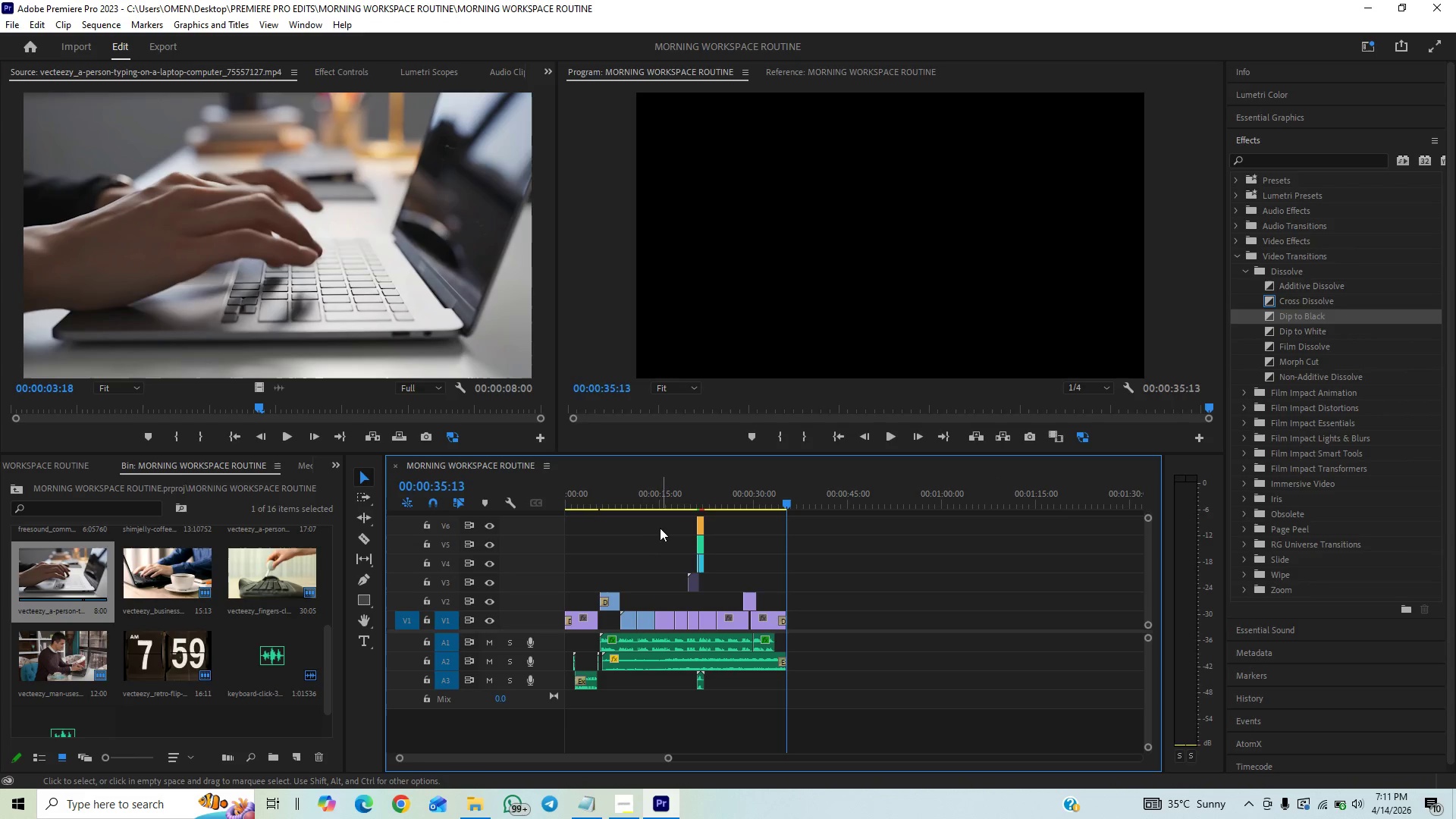 
left_click([650, 497])
 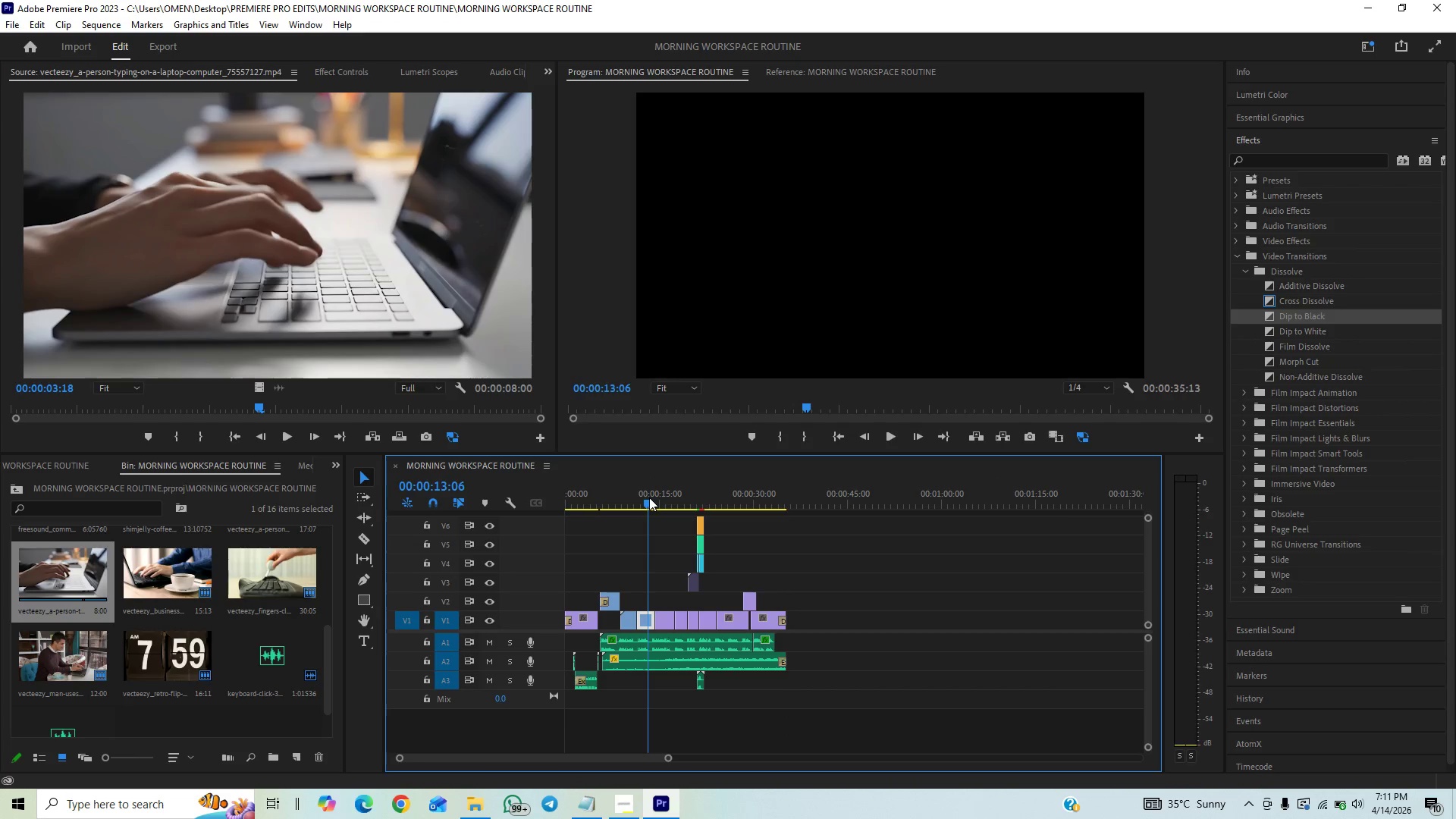 
key(Space)
 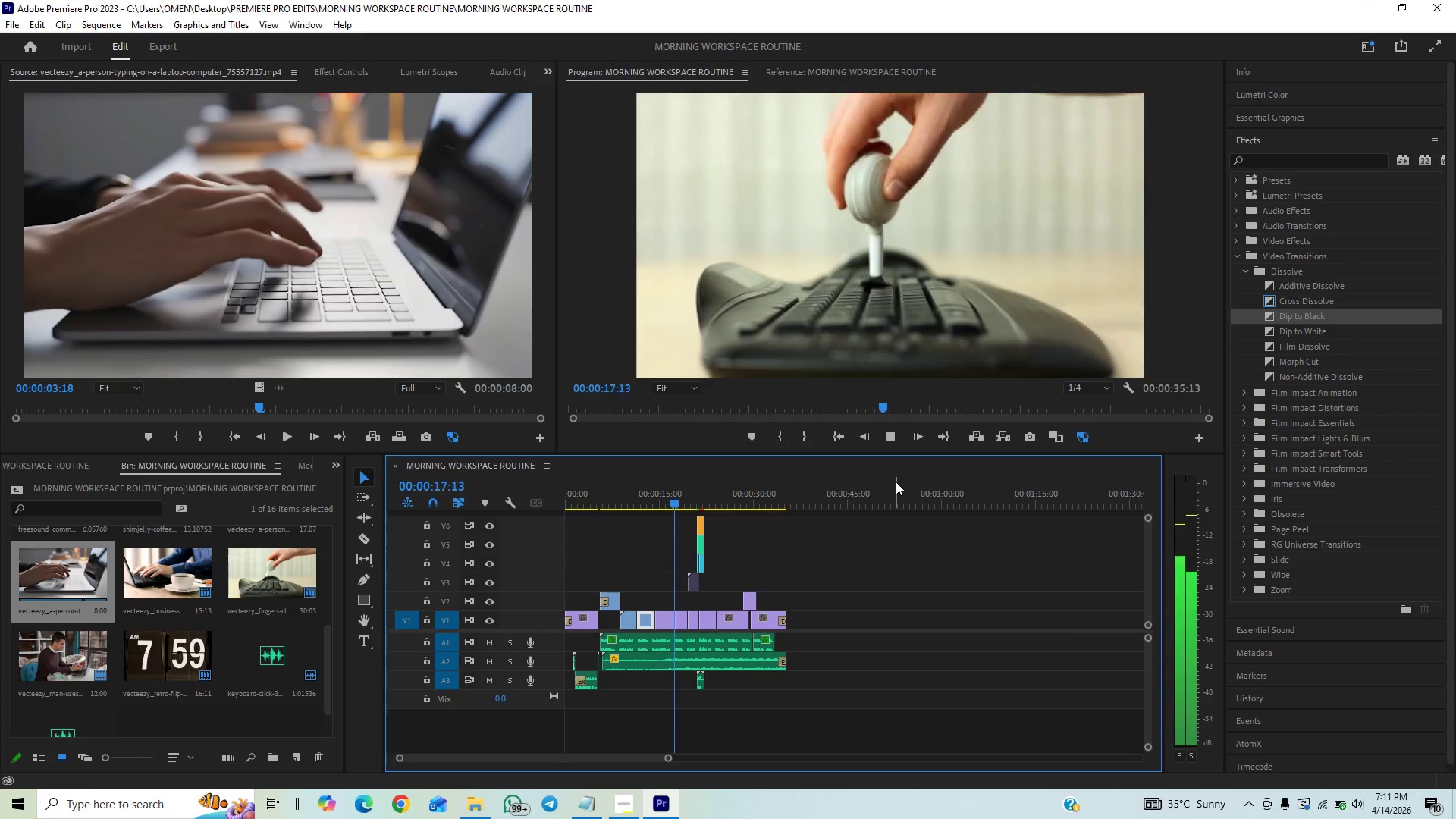 
wait(10.08)
 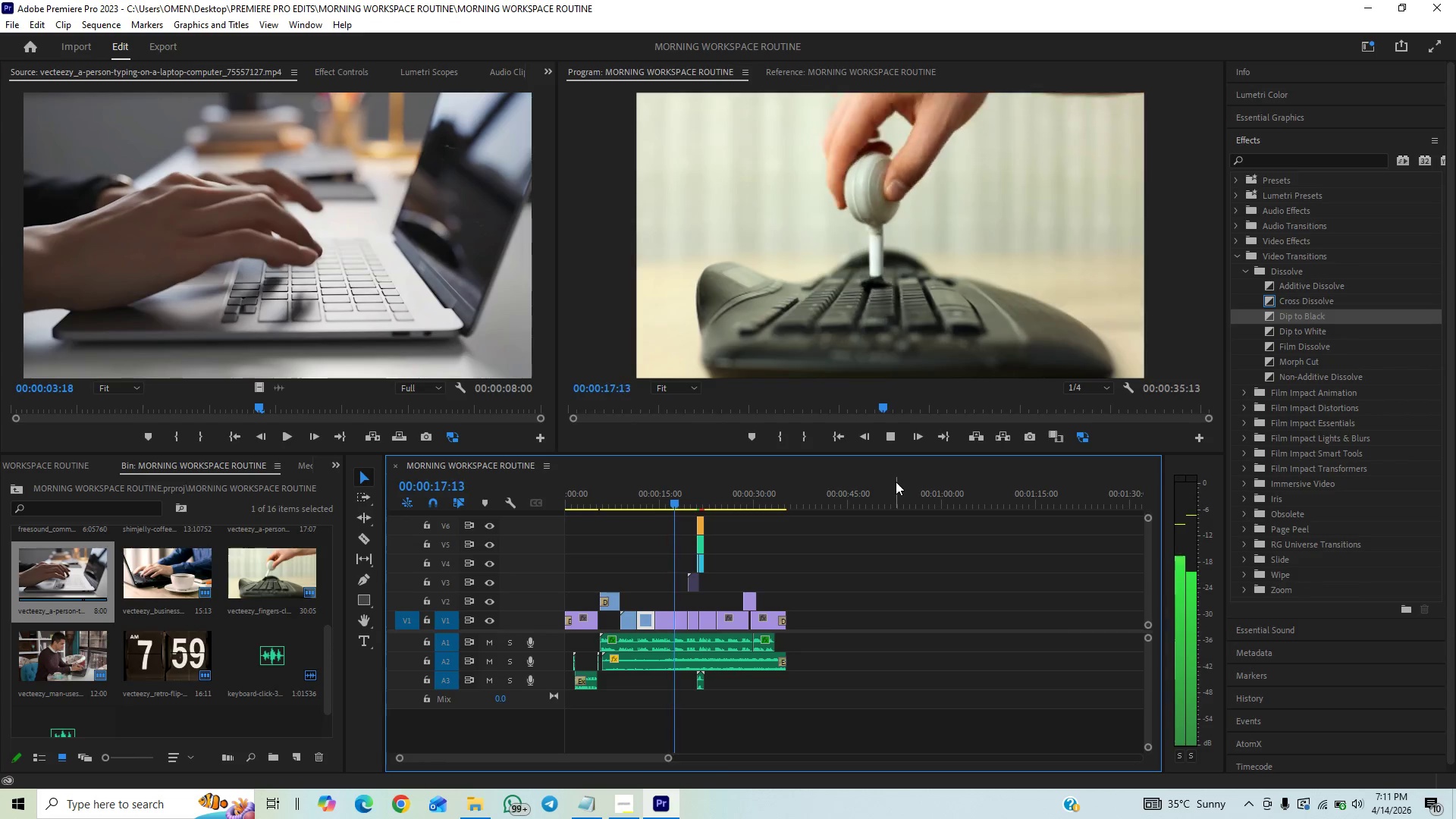 
key(Space)
 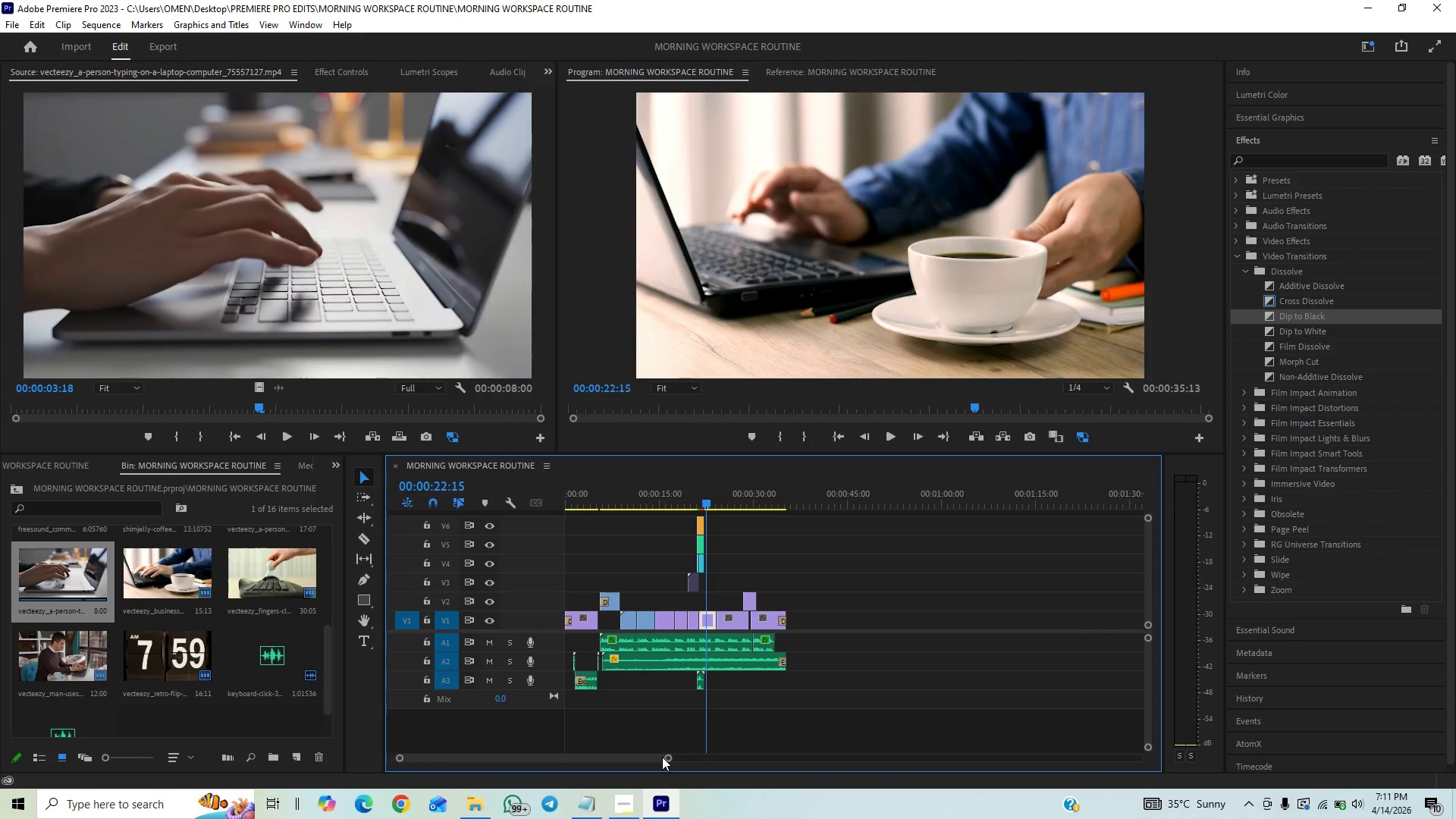 
left_click_drag(start_coordinate=[669, 758], to_coordinate=[561, 789])
 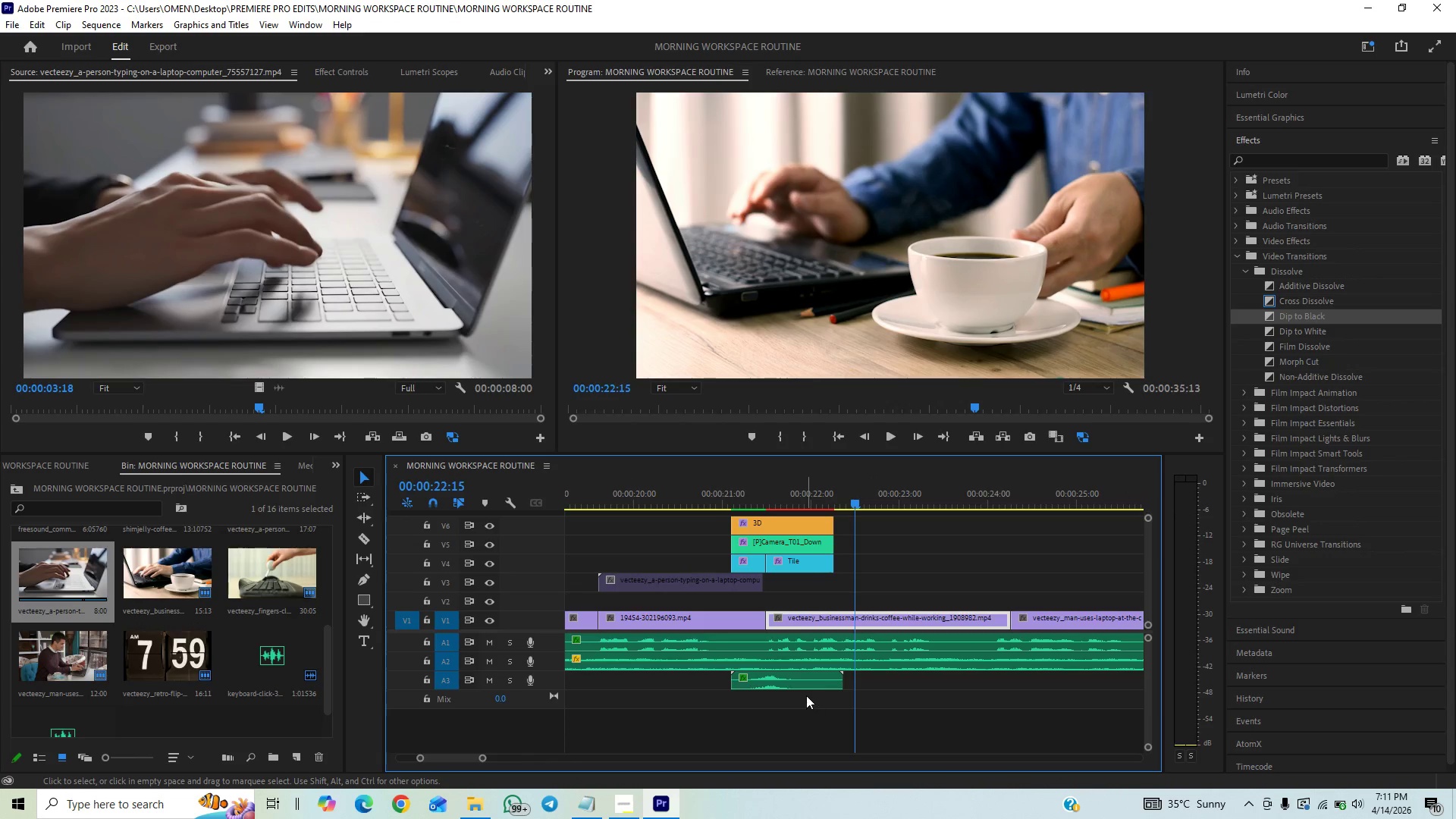 
left_click([806, 693])
 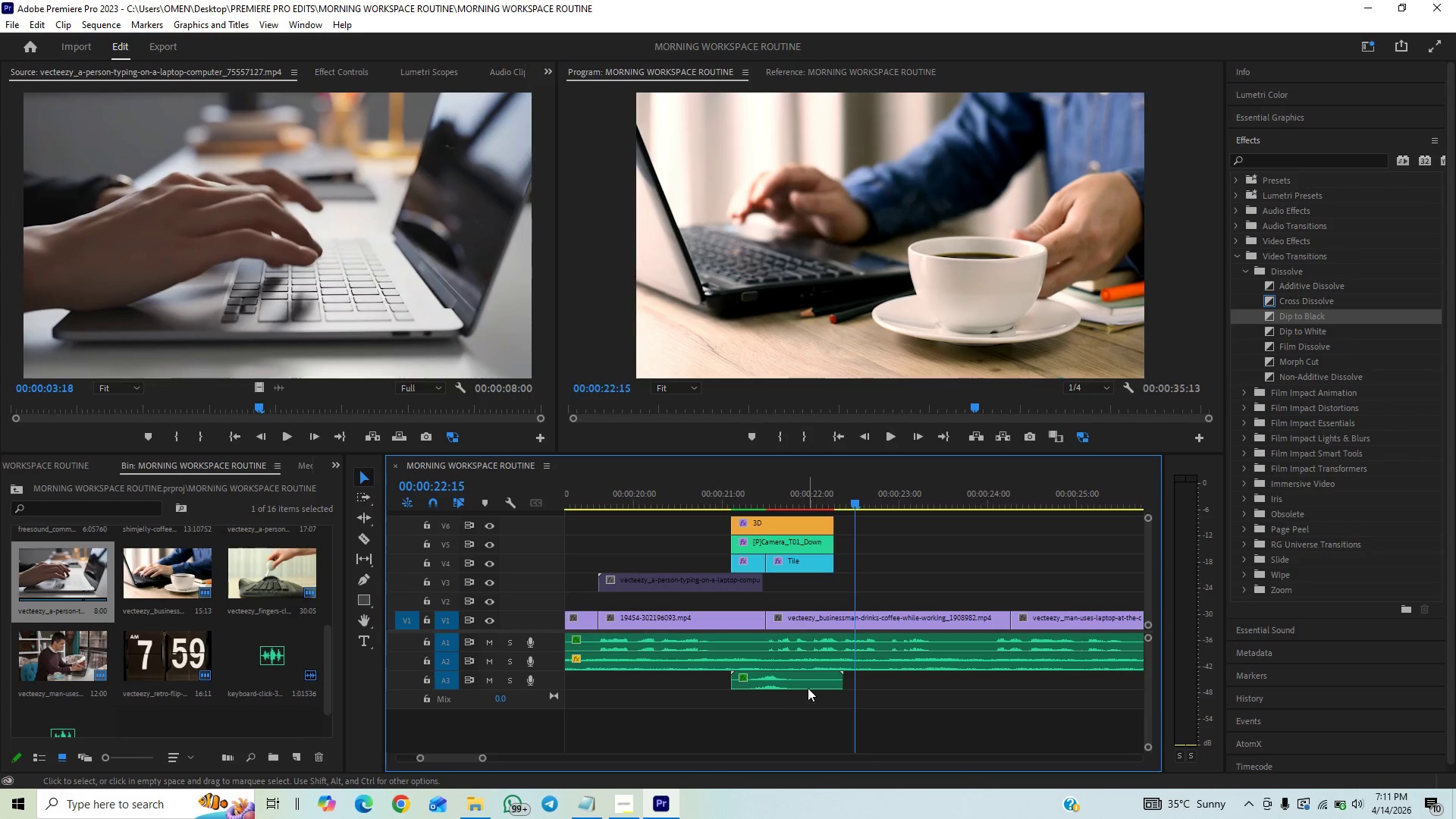 
left_click([808, 688])
 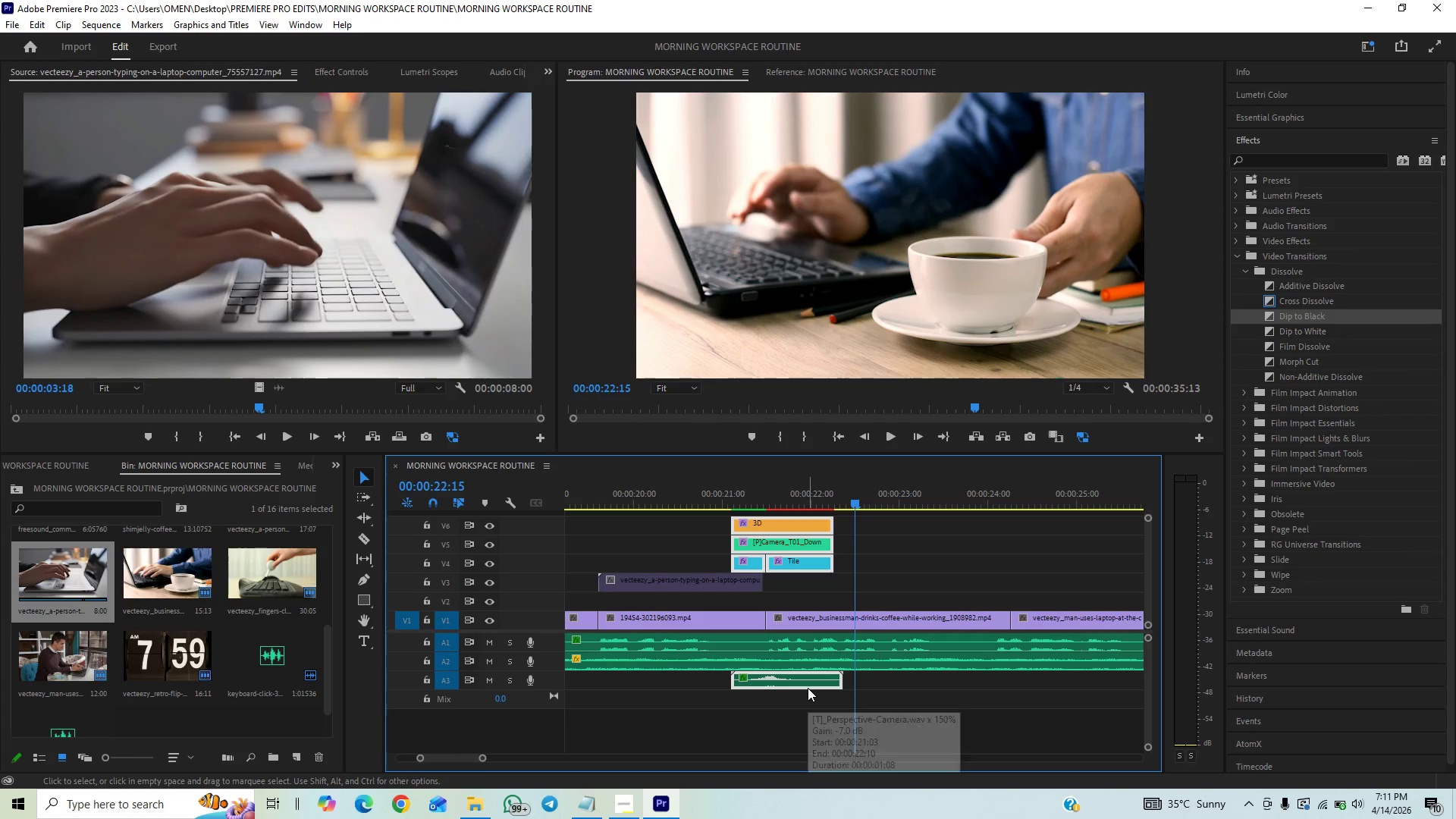 
right_click([808, 688])
 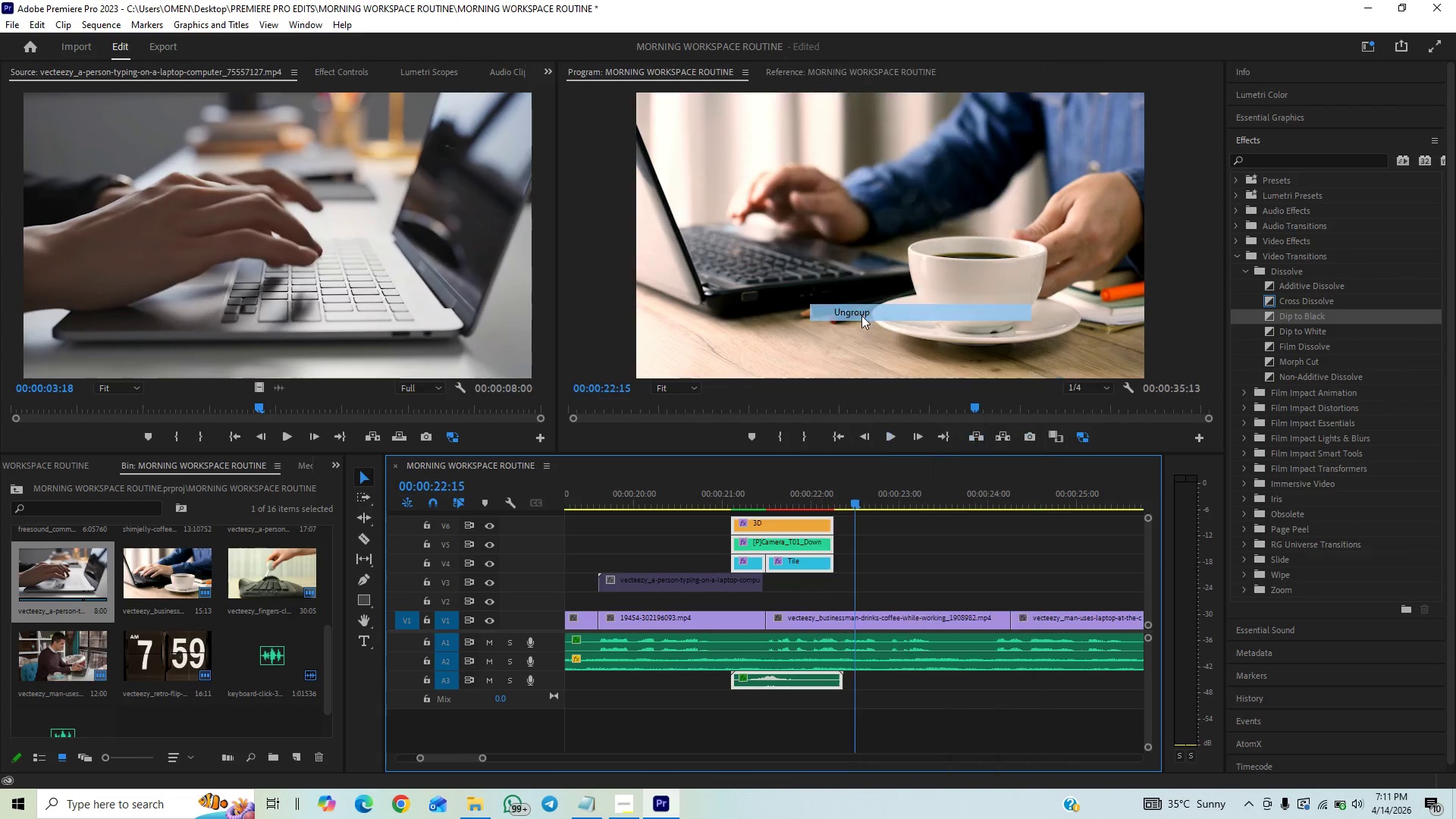 
left_click([870, 682])
 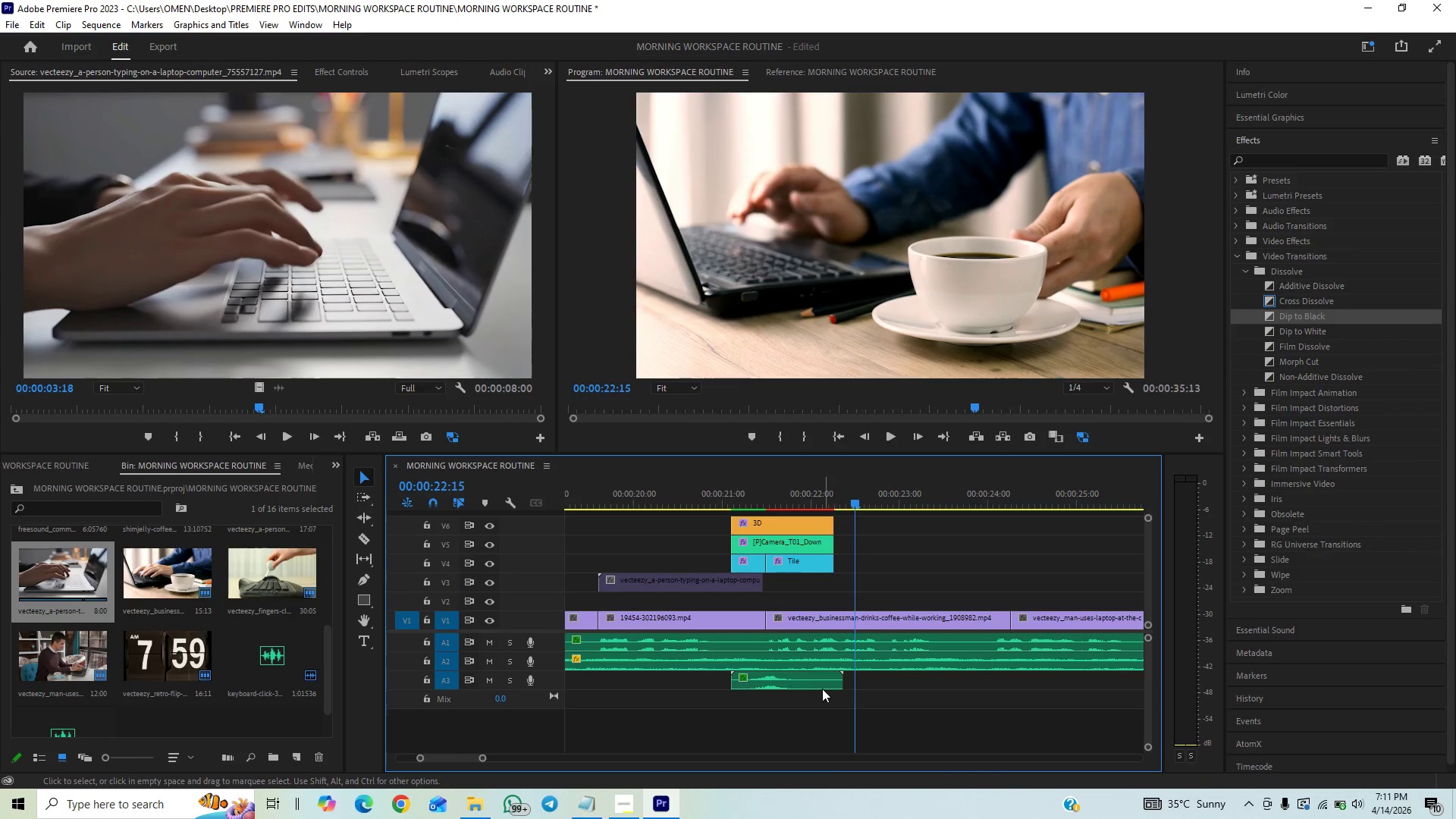 
left_click([818, 689])
 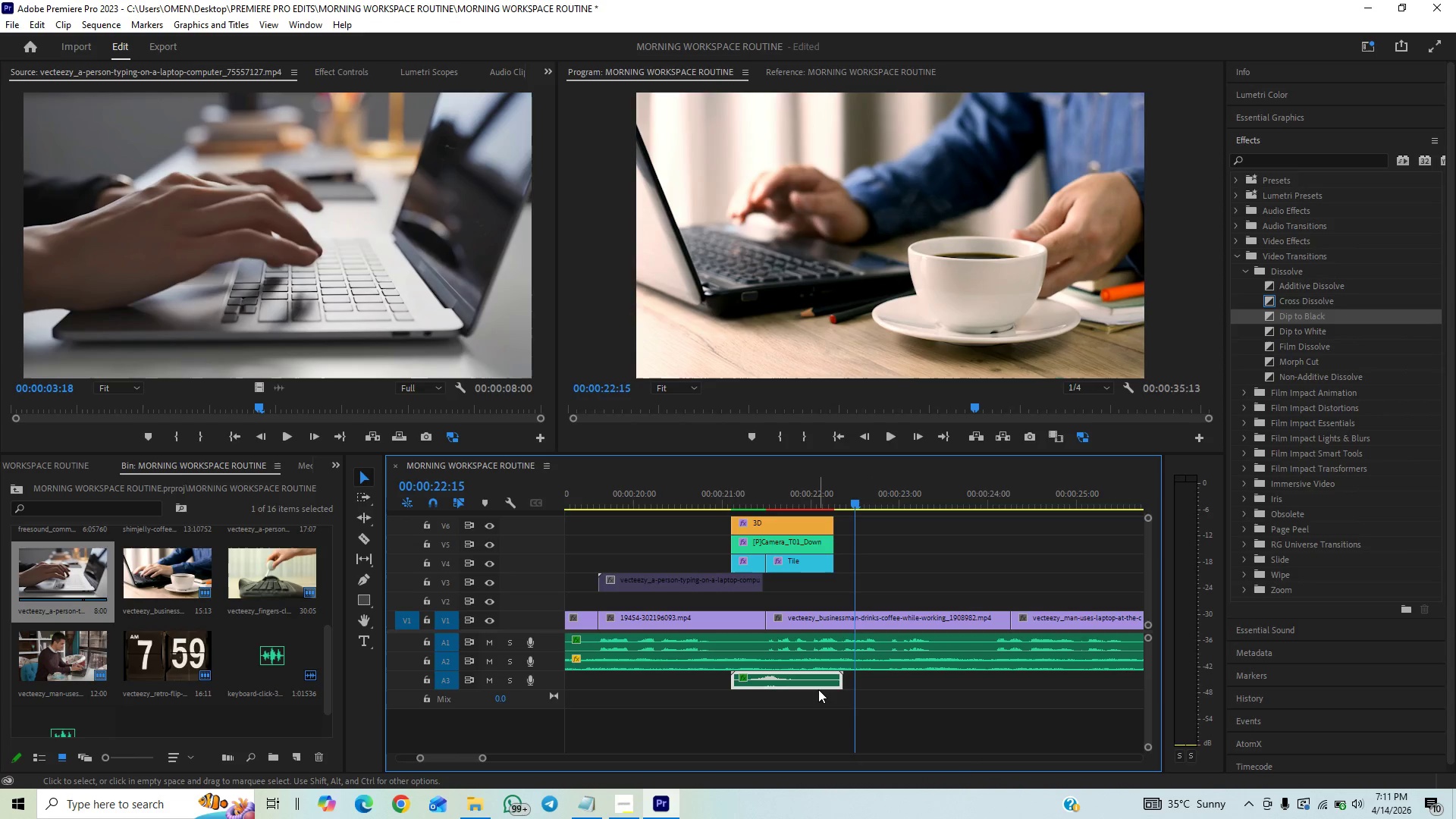 
key(Delete)
 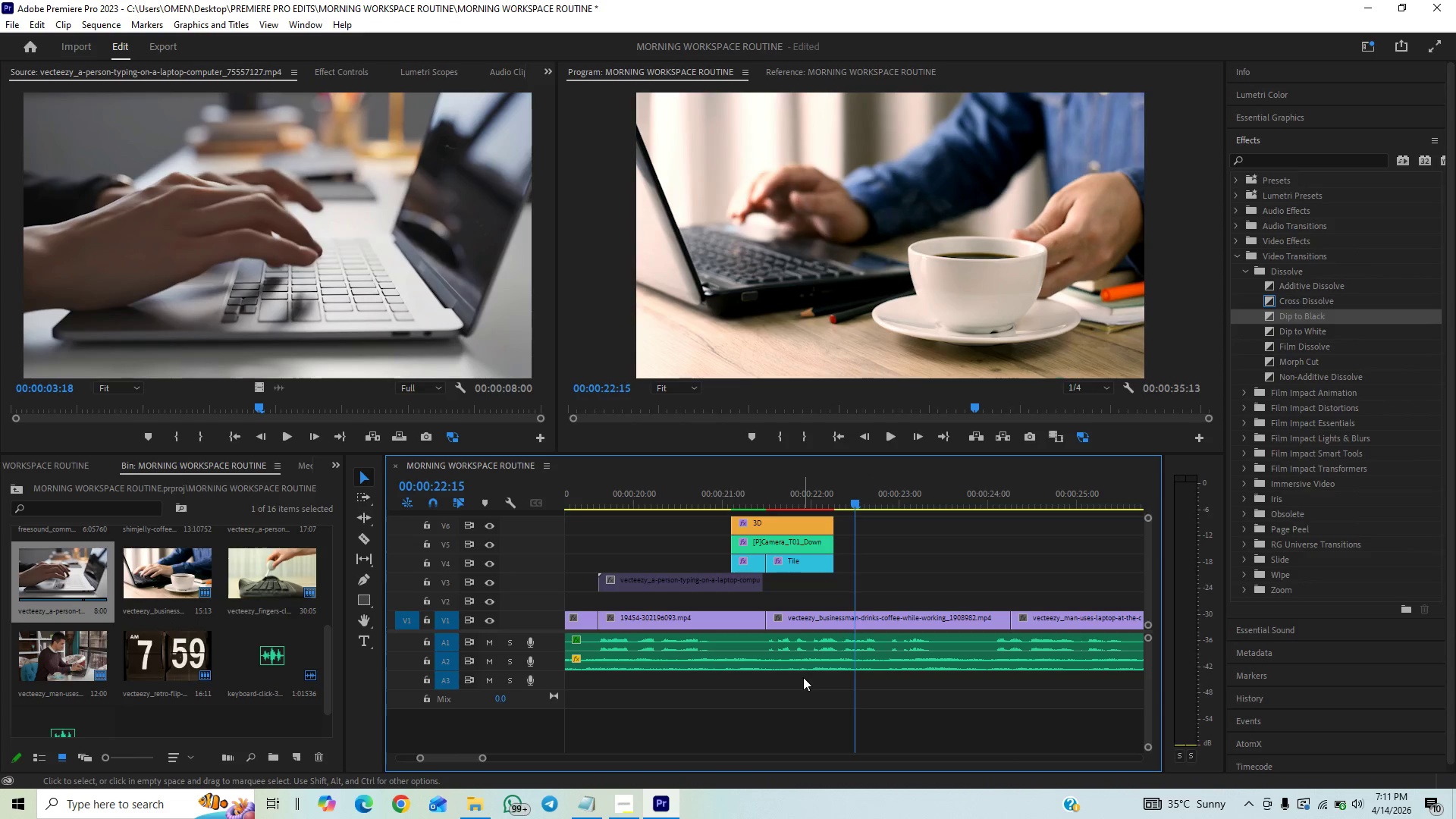 
key(Control+S)
 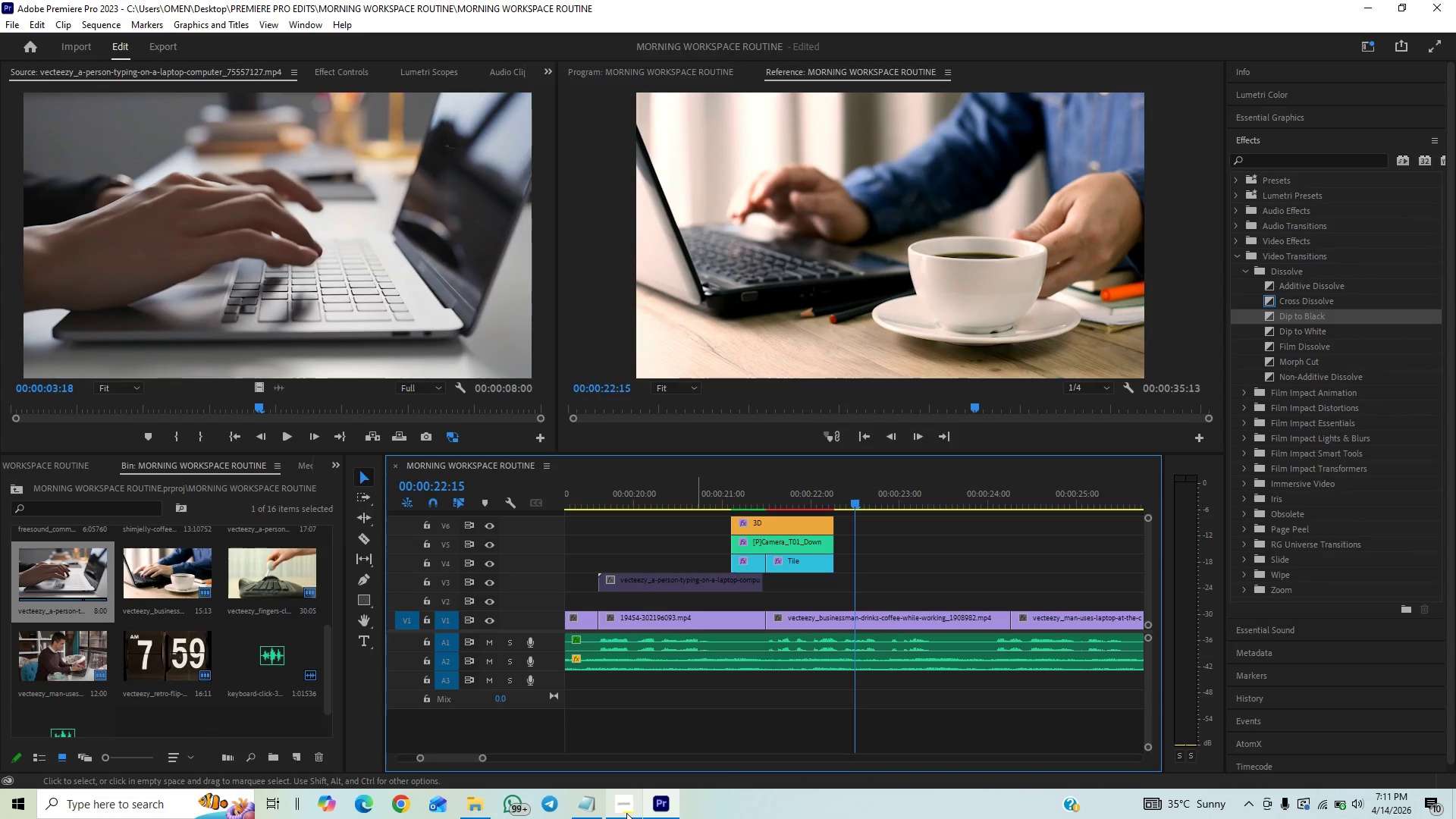 
left_click([626, 813])